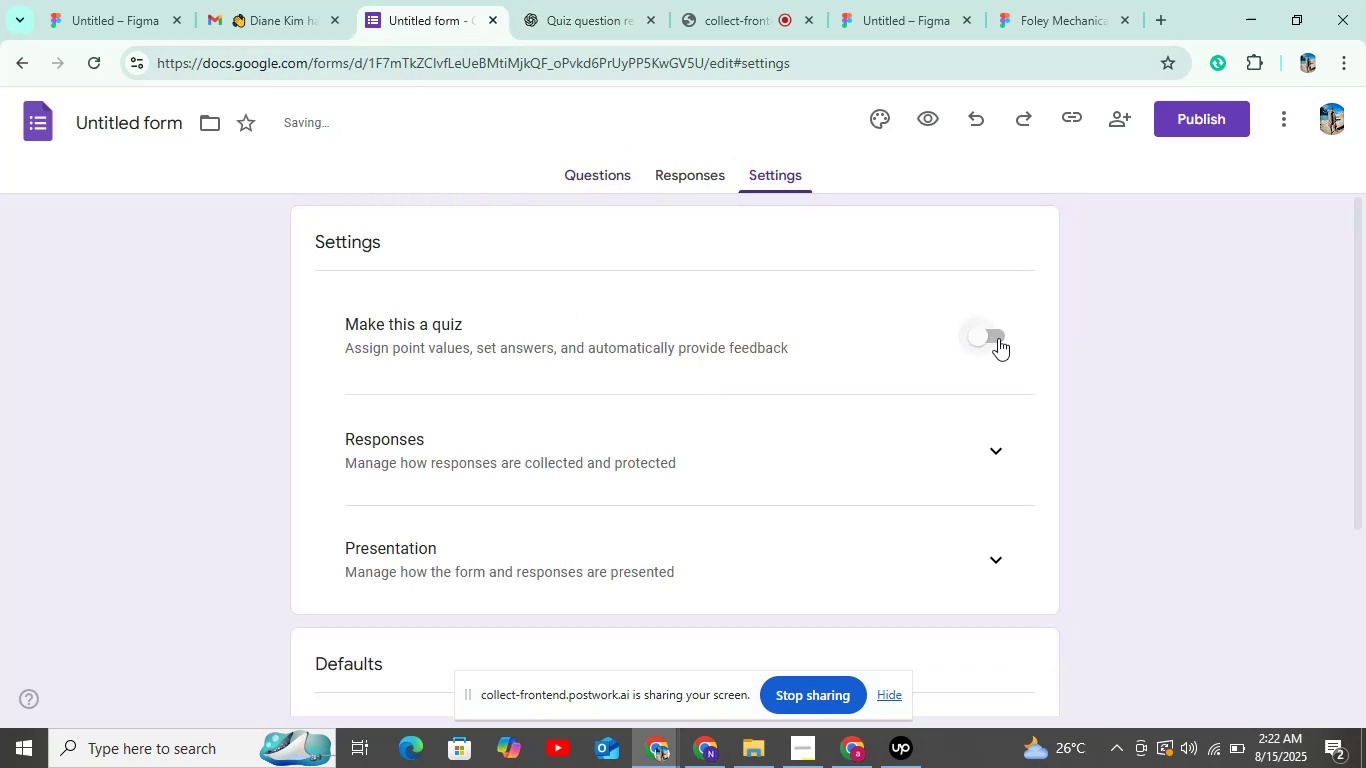 
left_click([994, 338])
 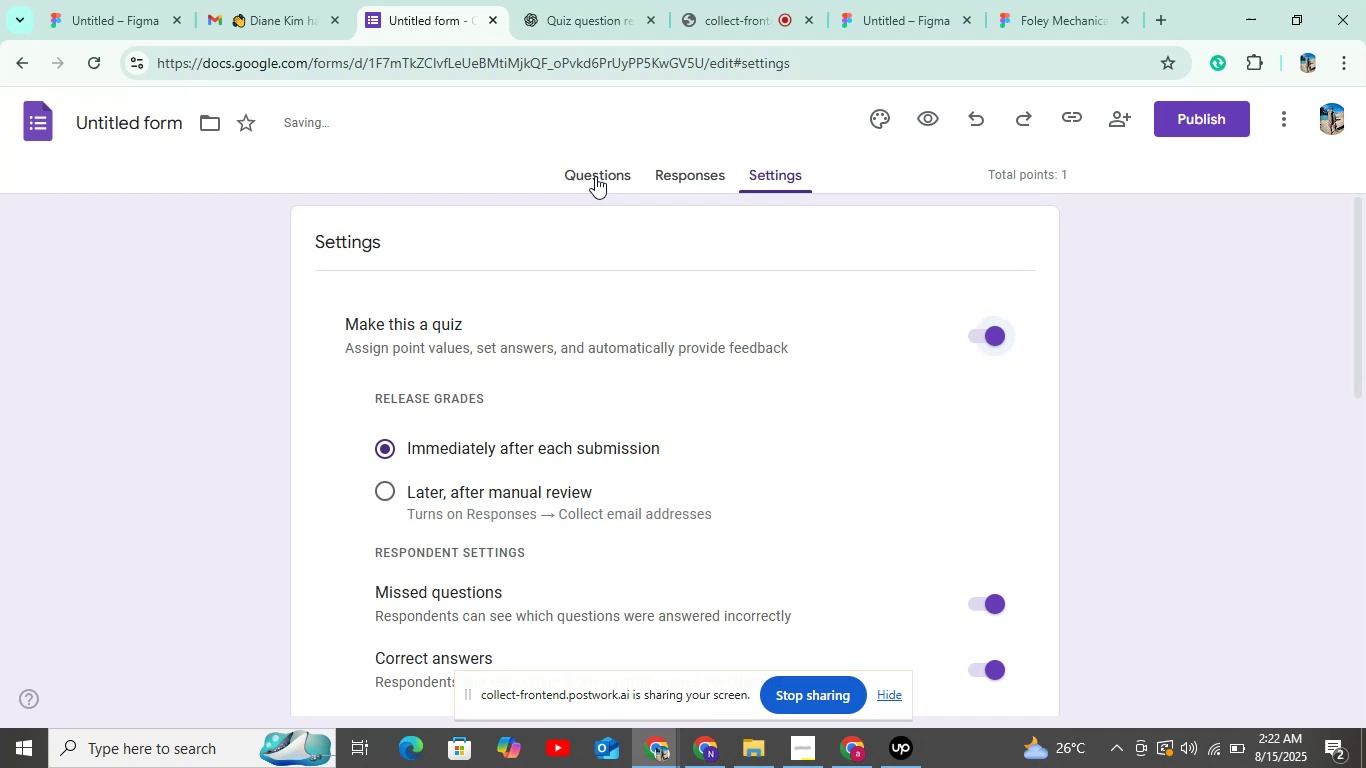 
left_click([595, 175])
 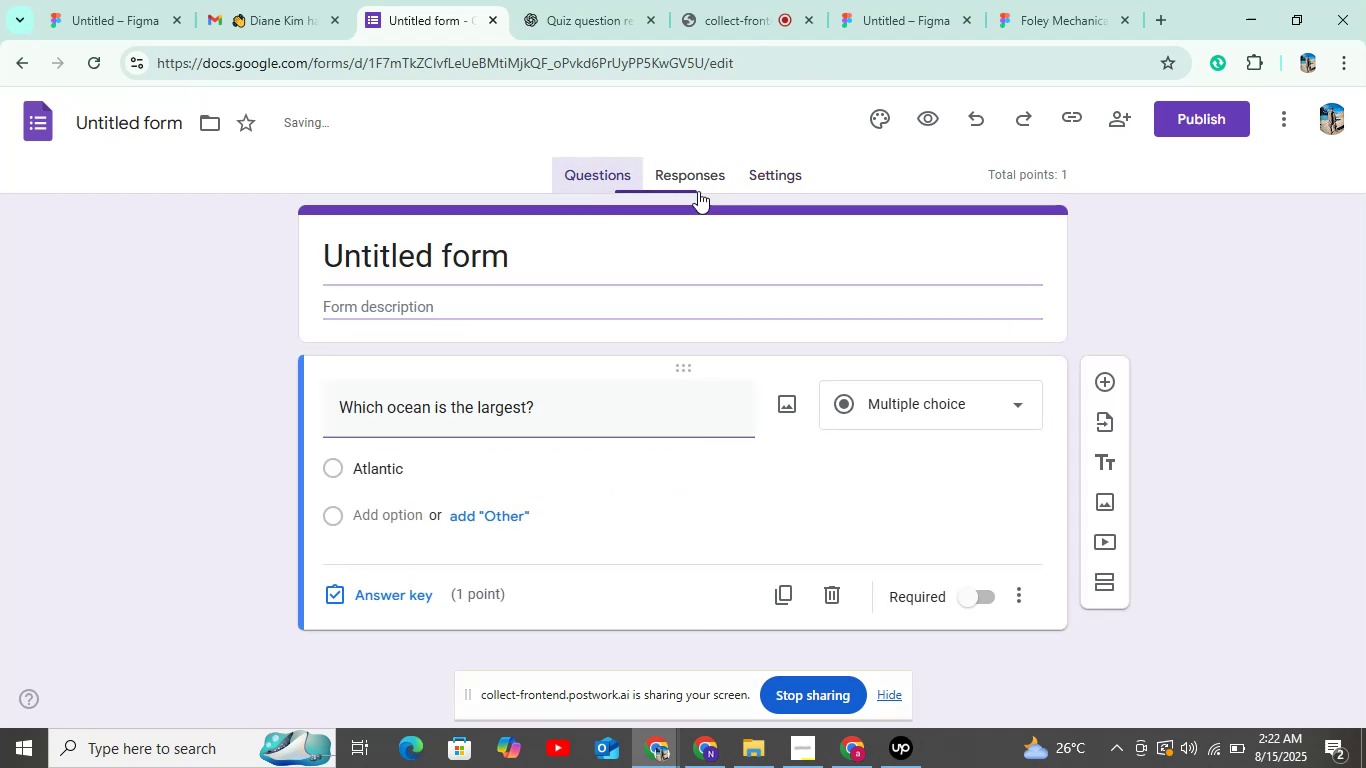 
scroll: coordinate [894, 444], scroll_direction: down, amount: 5.0
 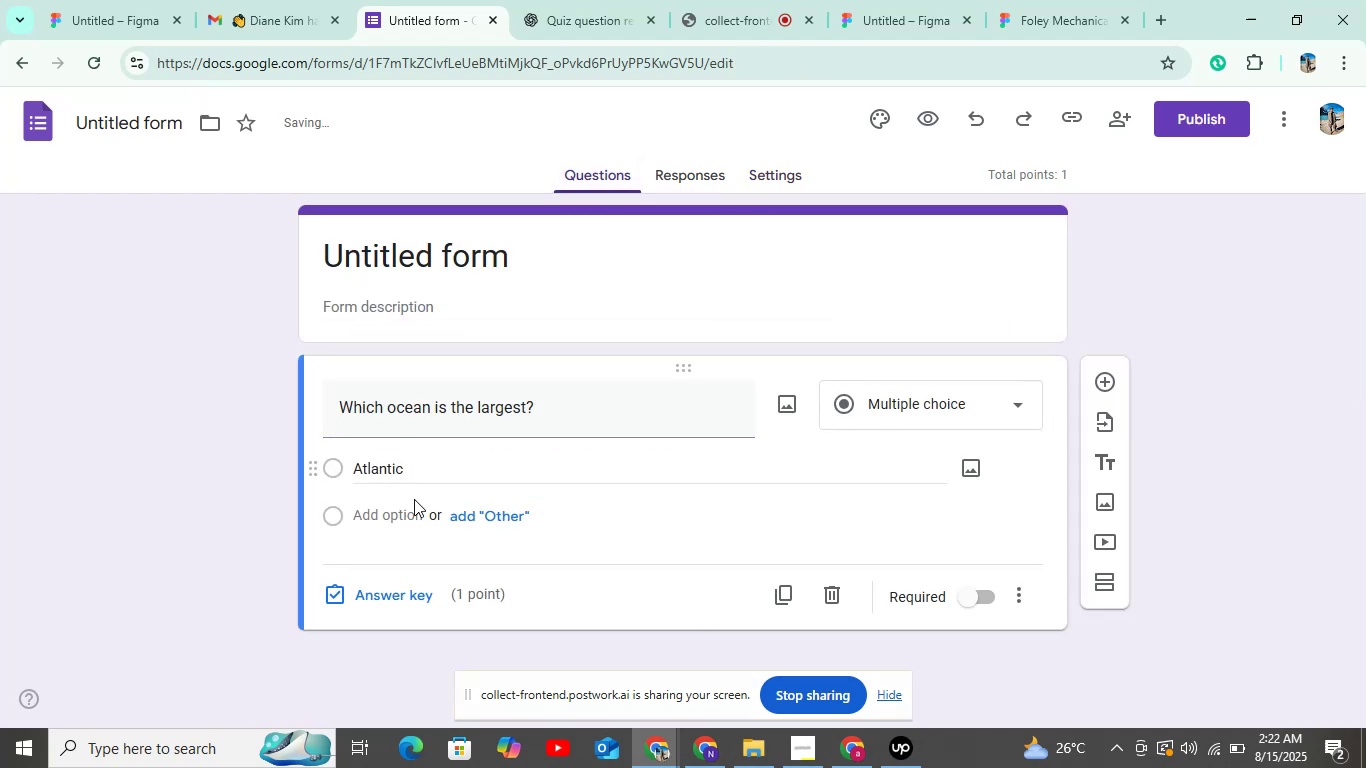 
left_click([411, 501])
 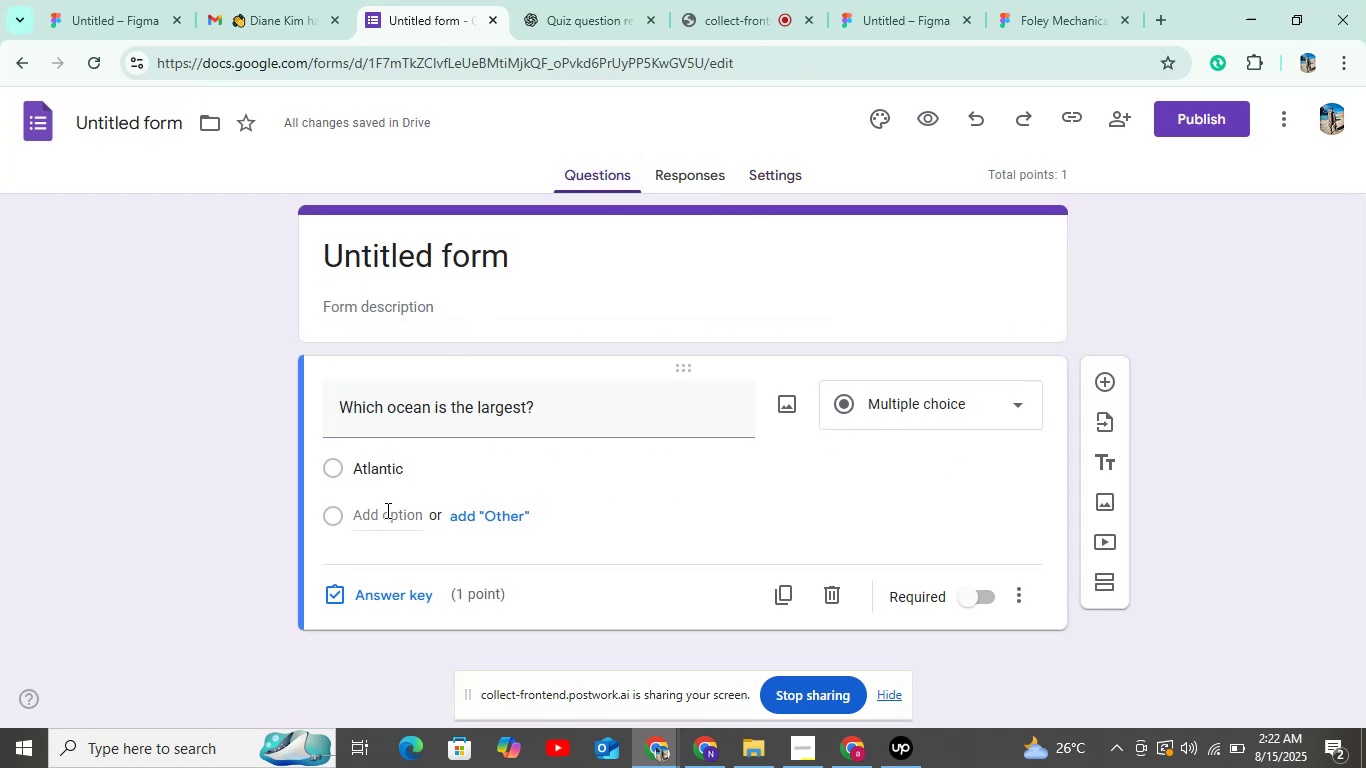 
left_click([386, 510])
 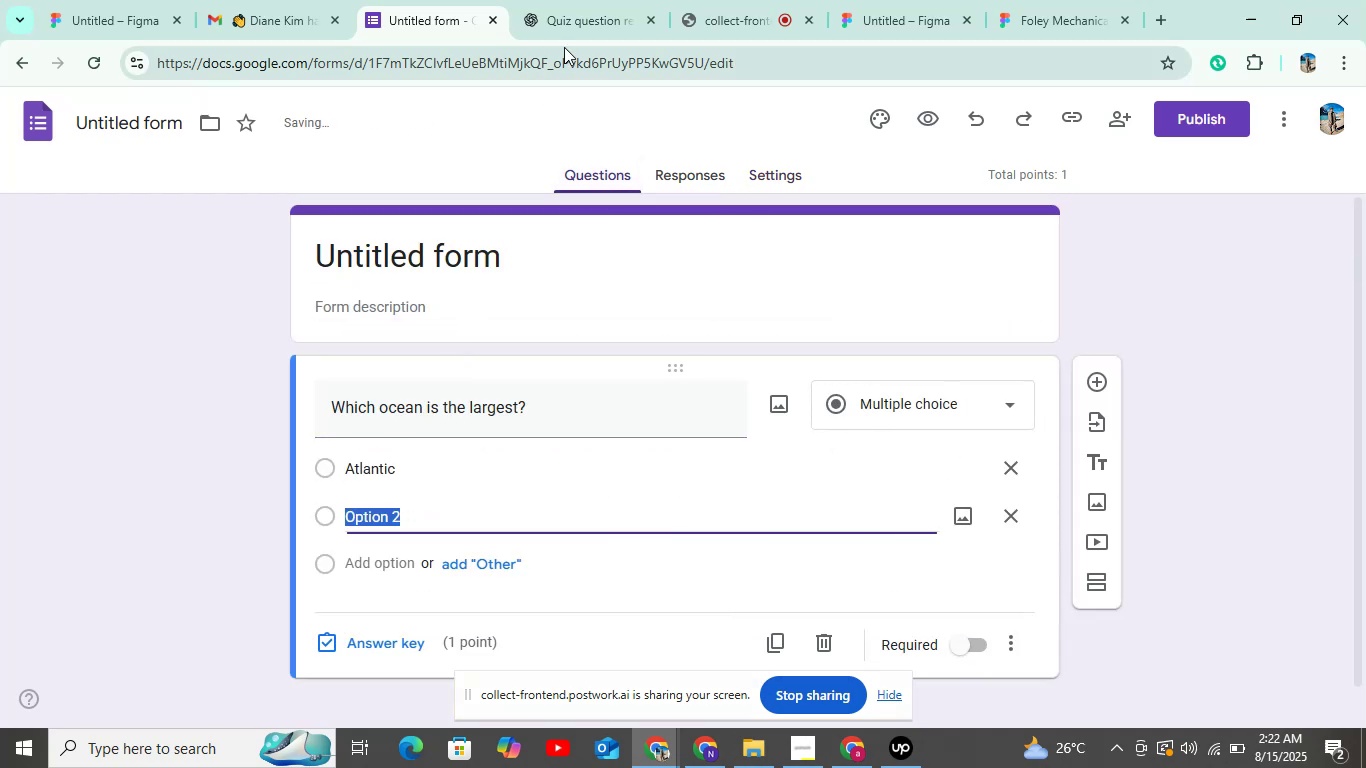 
left_click([573, 29])
 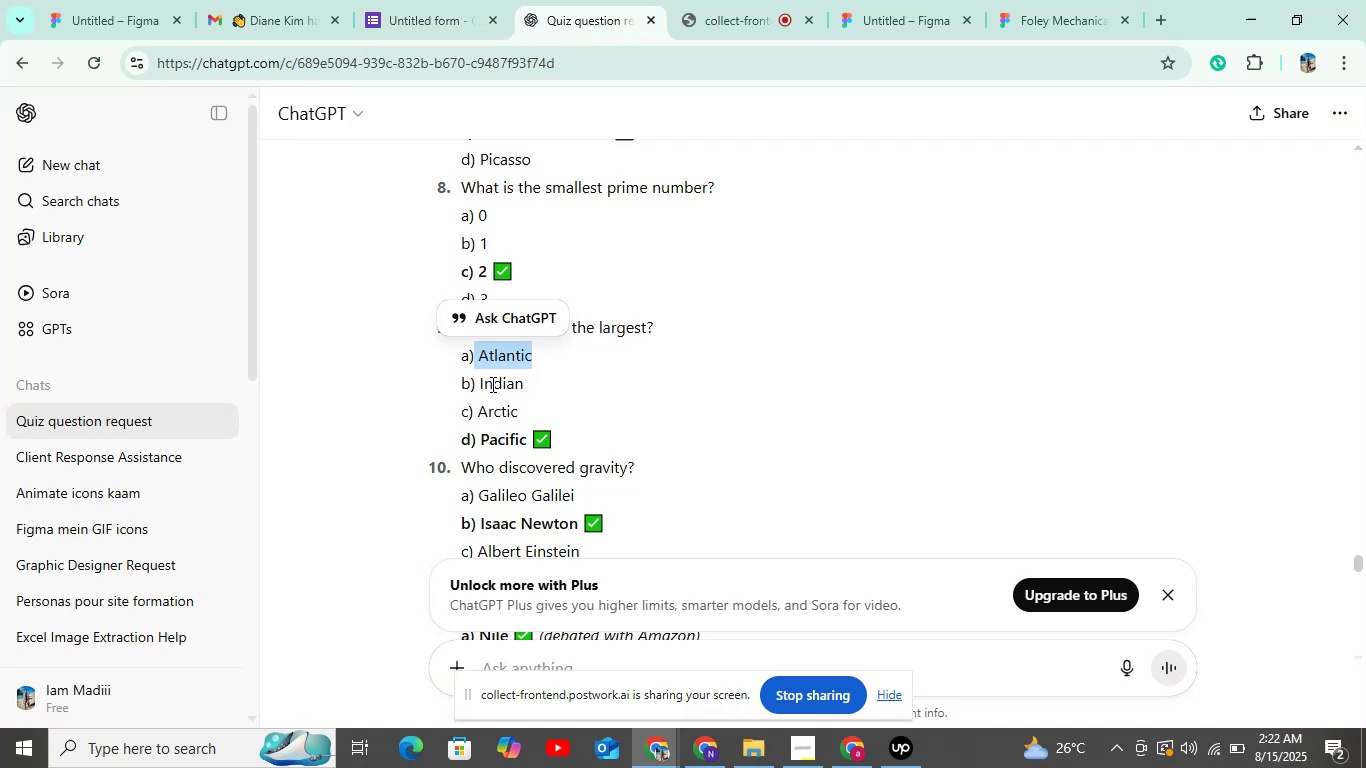 
wait(5.36)
 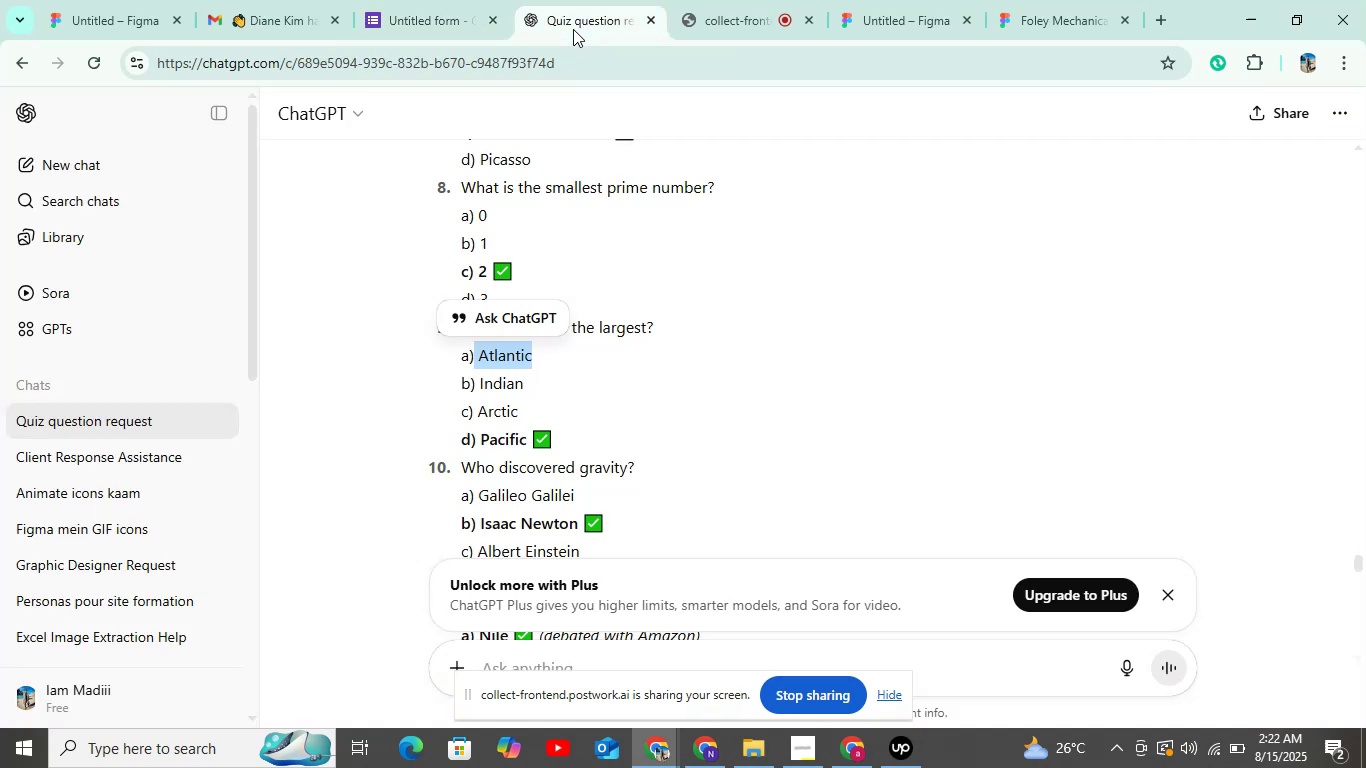 
key(Control+C)
 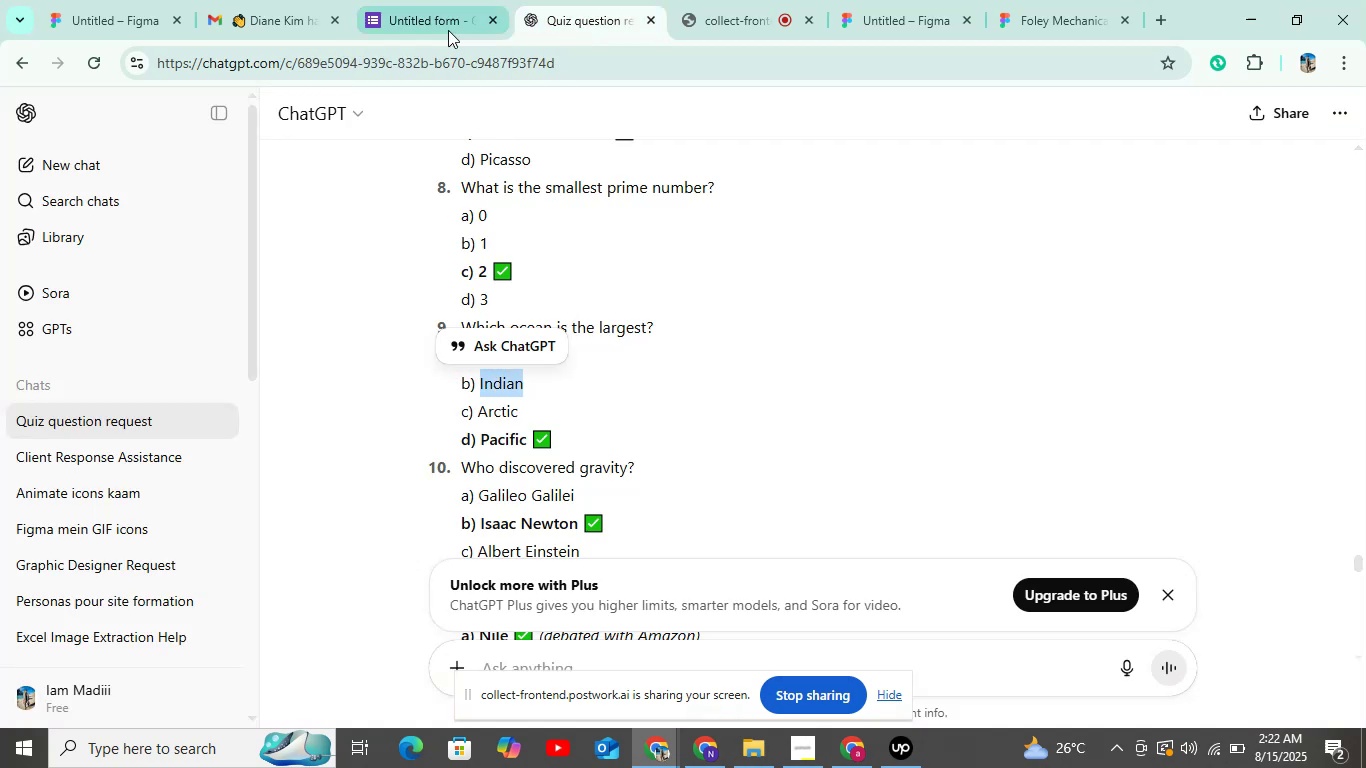 
left_click([448, 27])
 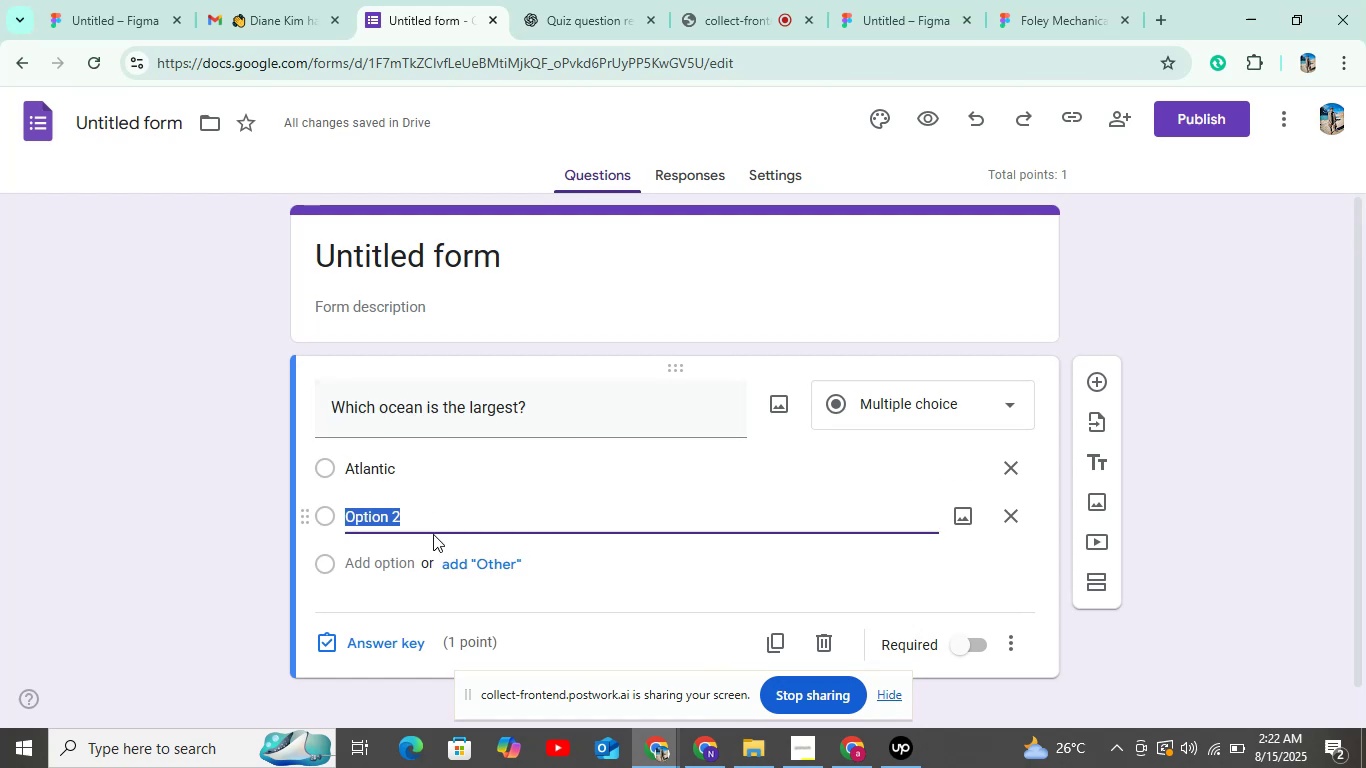 
key(Control+V)
 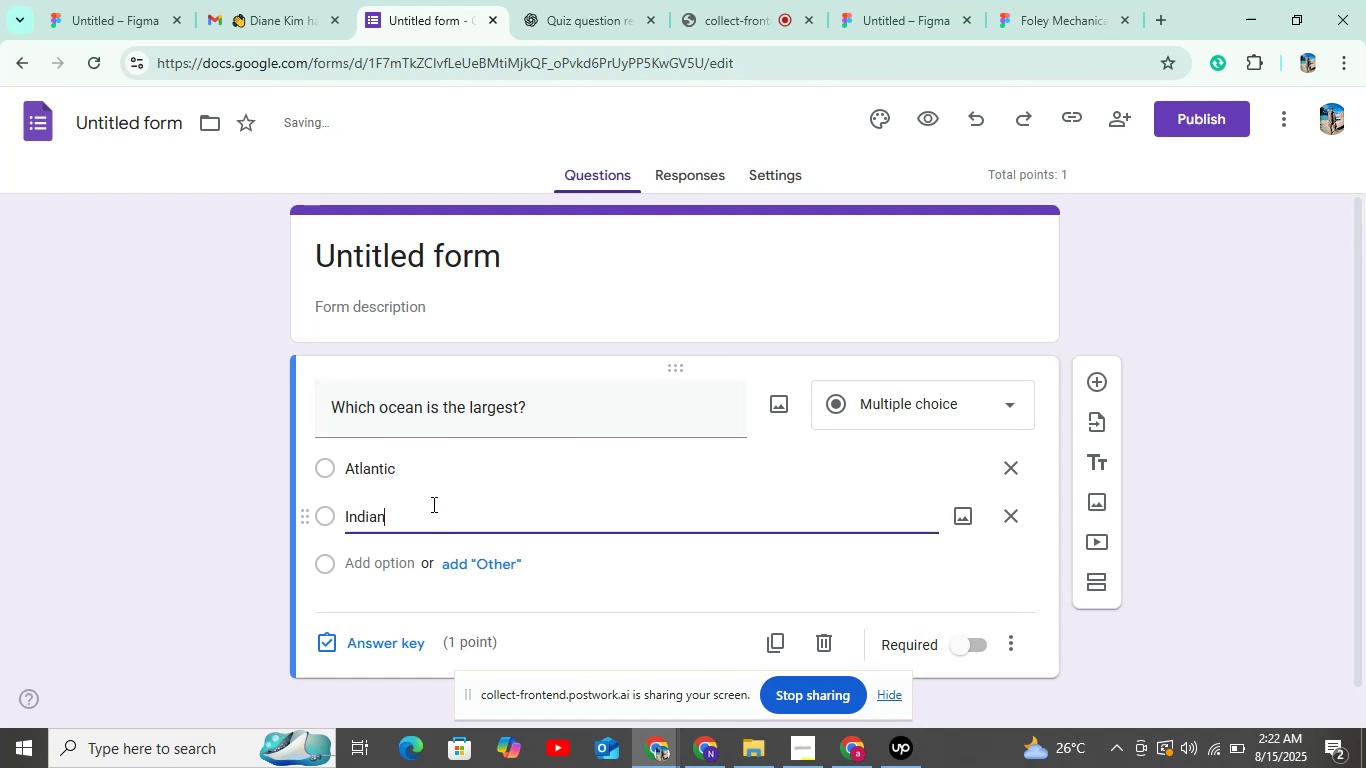 
scroll: coordinate [434, 497], scroll_direction: down, amount: 3.0
 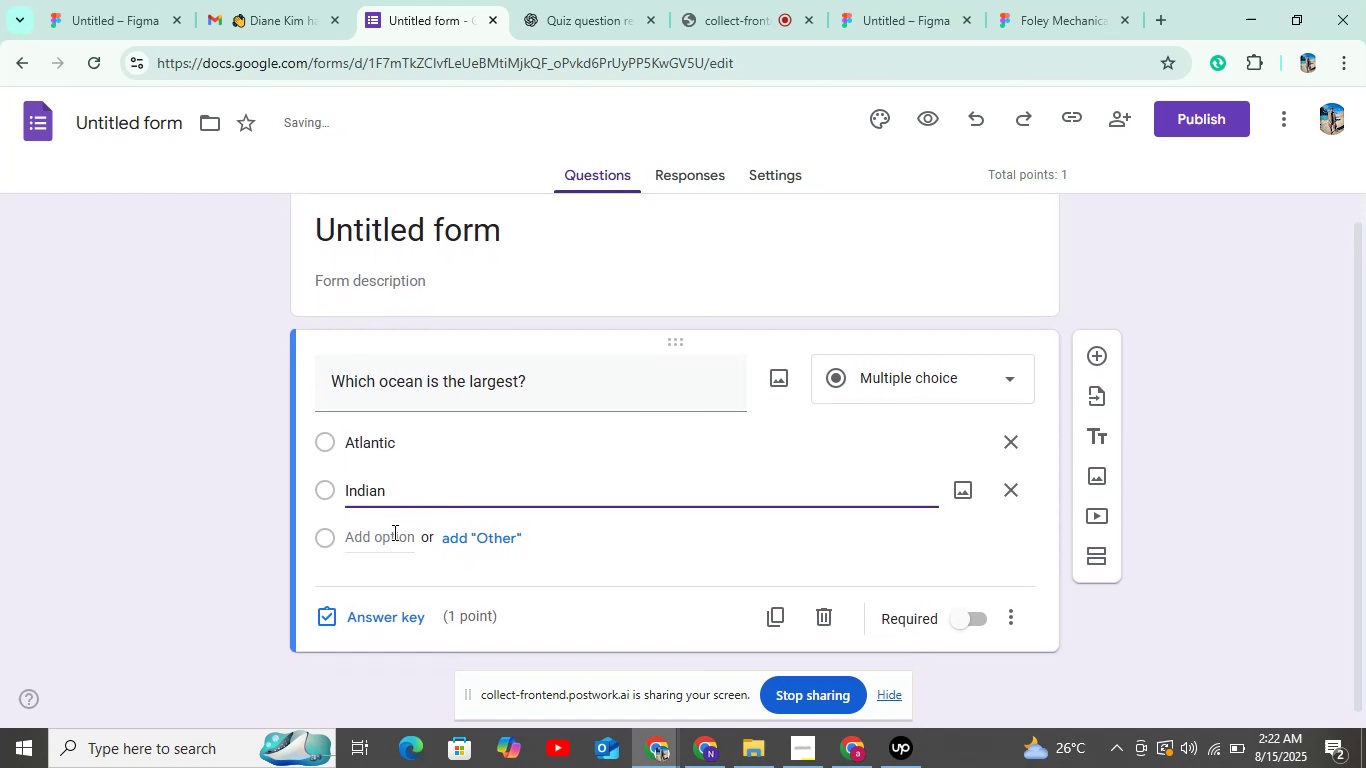 
left_click([391, 538])
 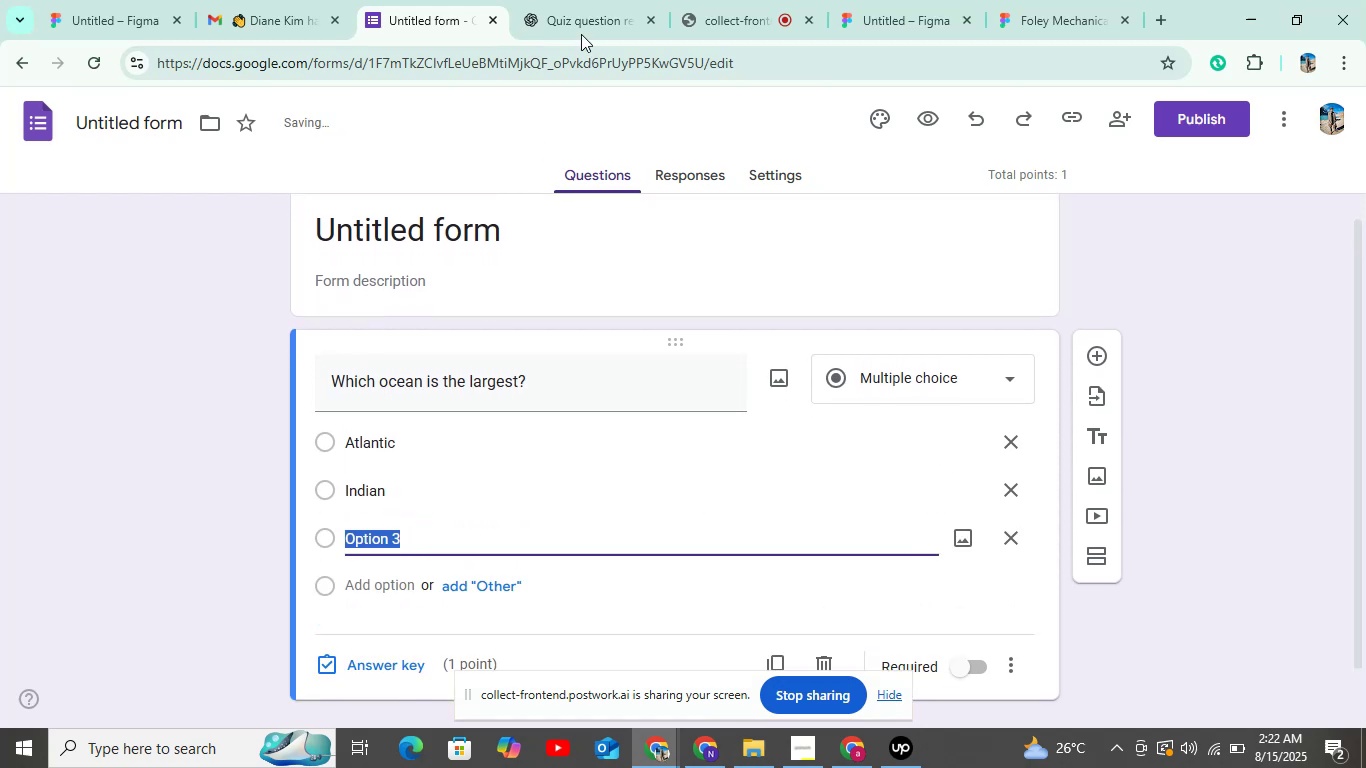 
left_click([587, 15])
 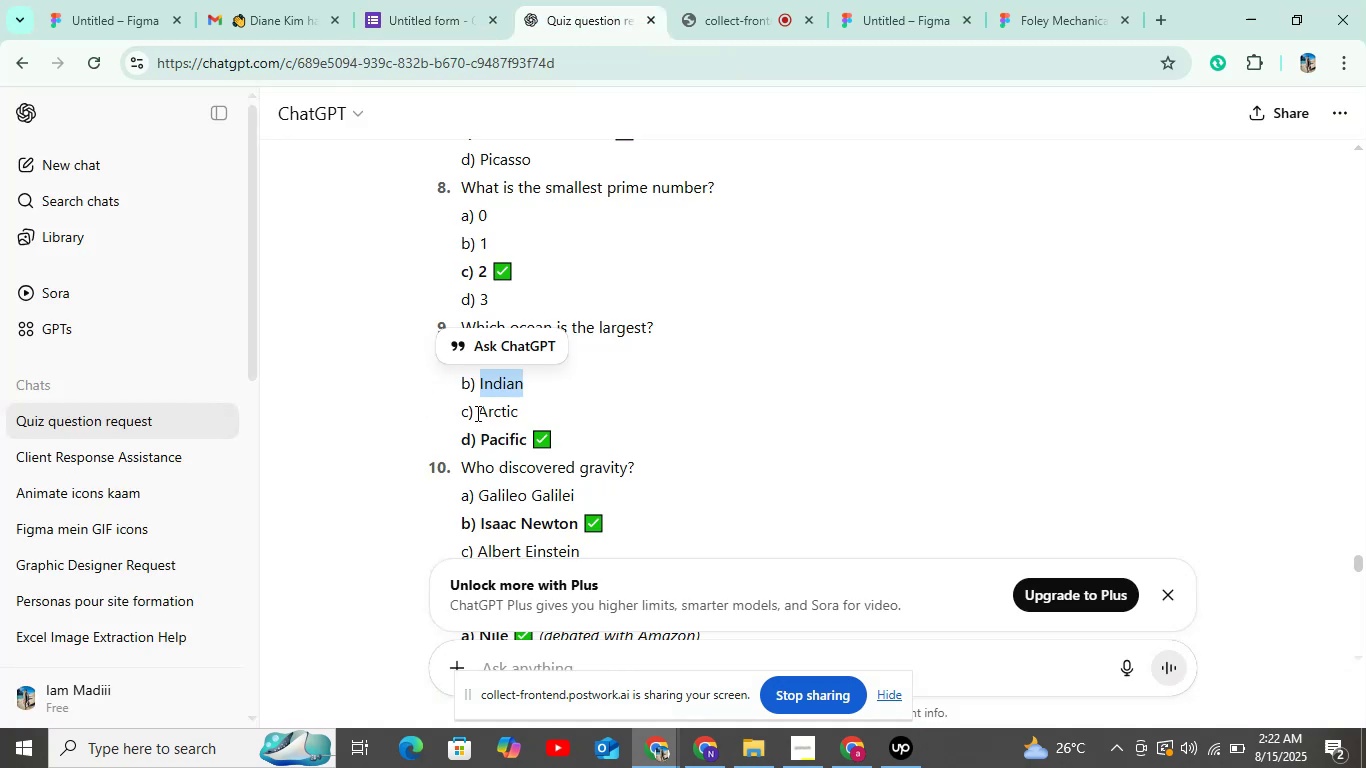 
key(Control+C)
 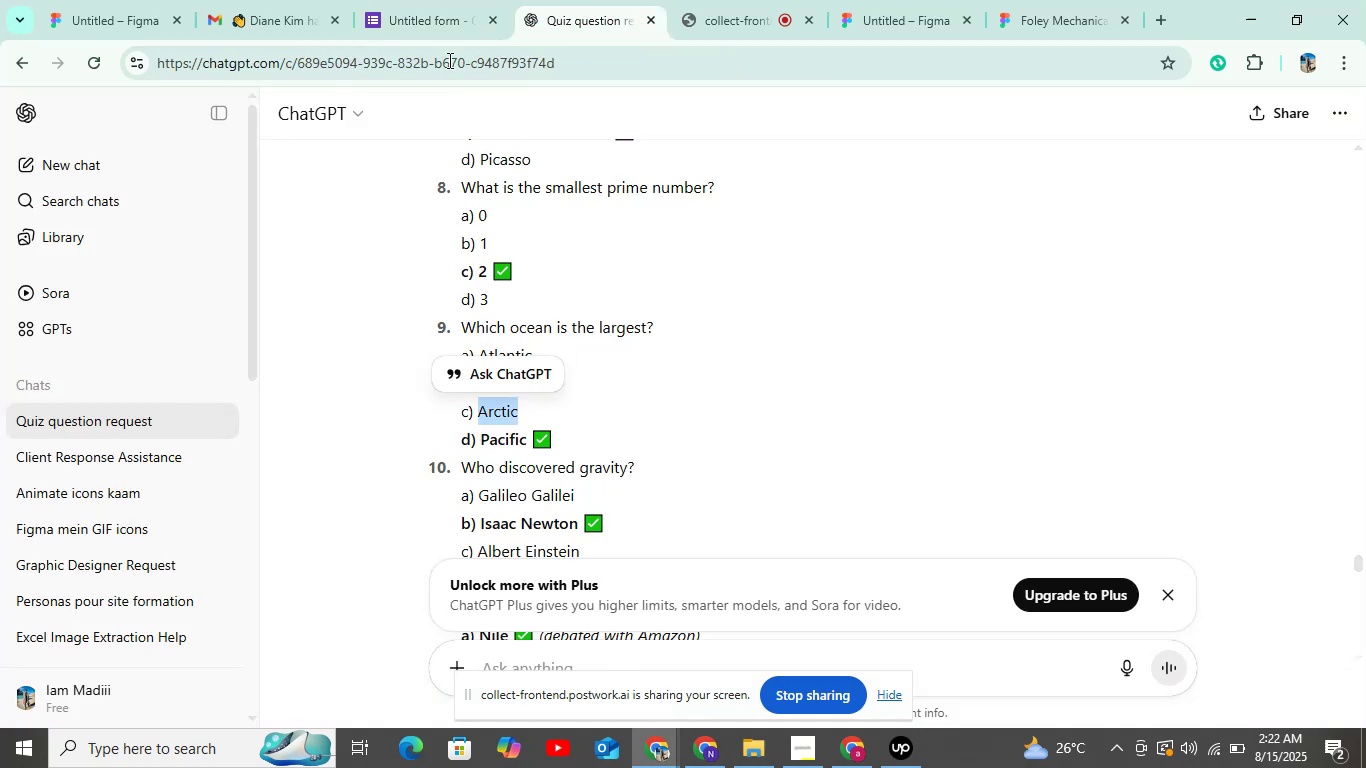 
left_click([441, 10])
 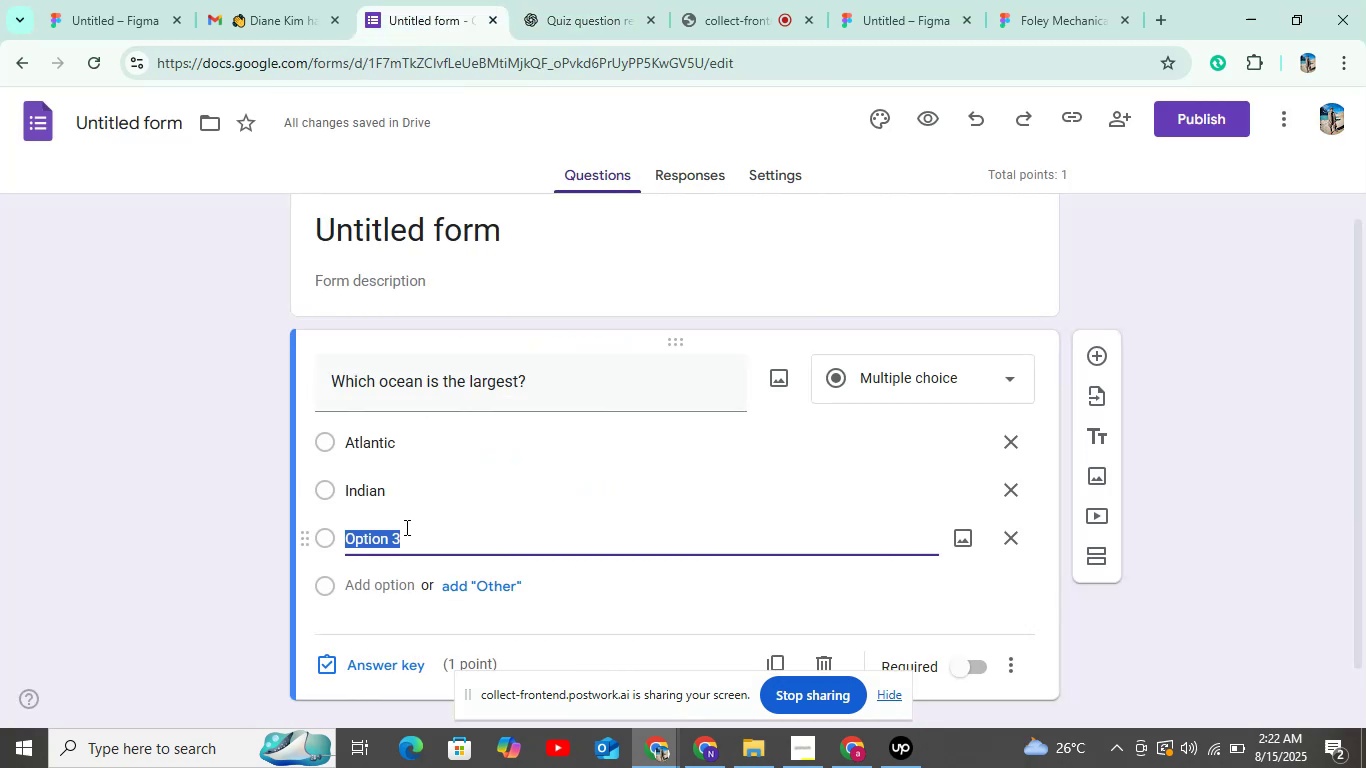 
key(Control+V)
 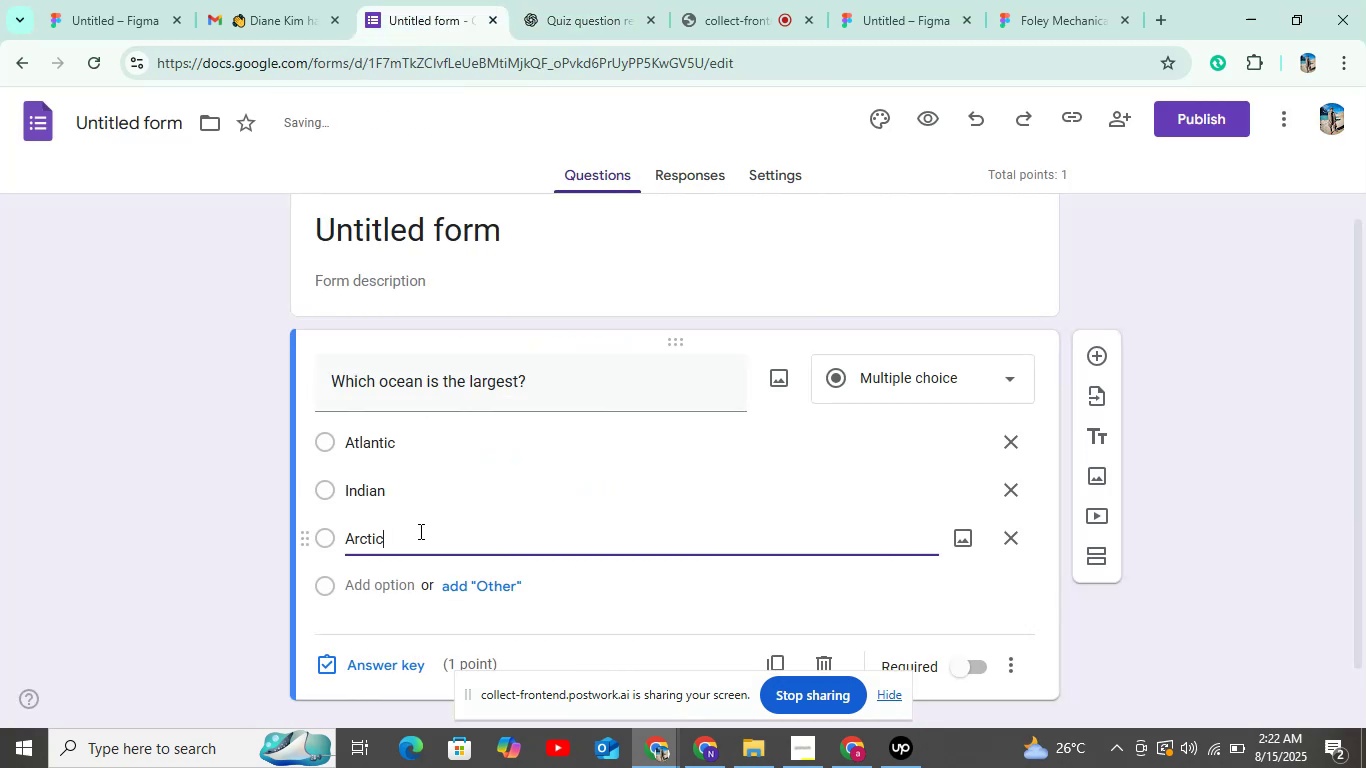 
scroll: coordinate [426, 529], scroll_direction: down, amount: 3.0
 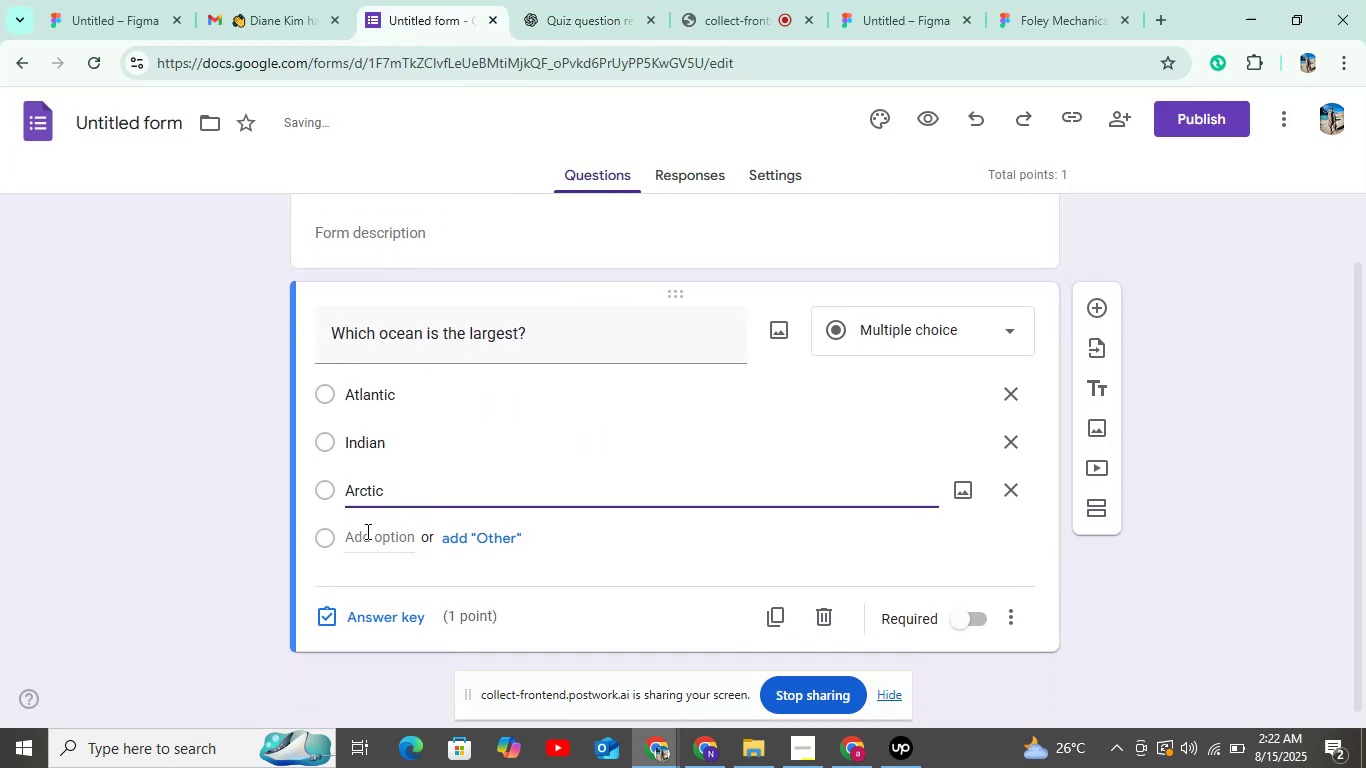 
left_click([364, 545])
 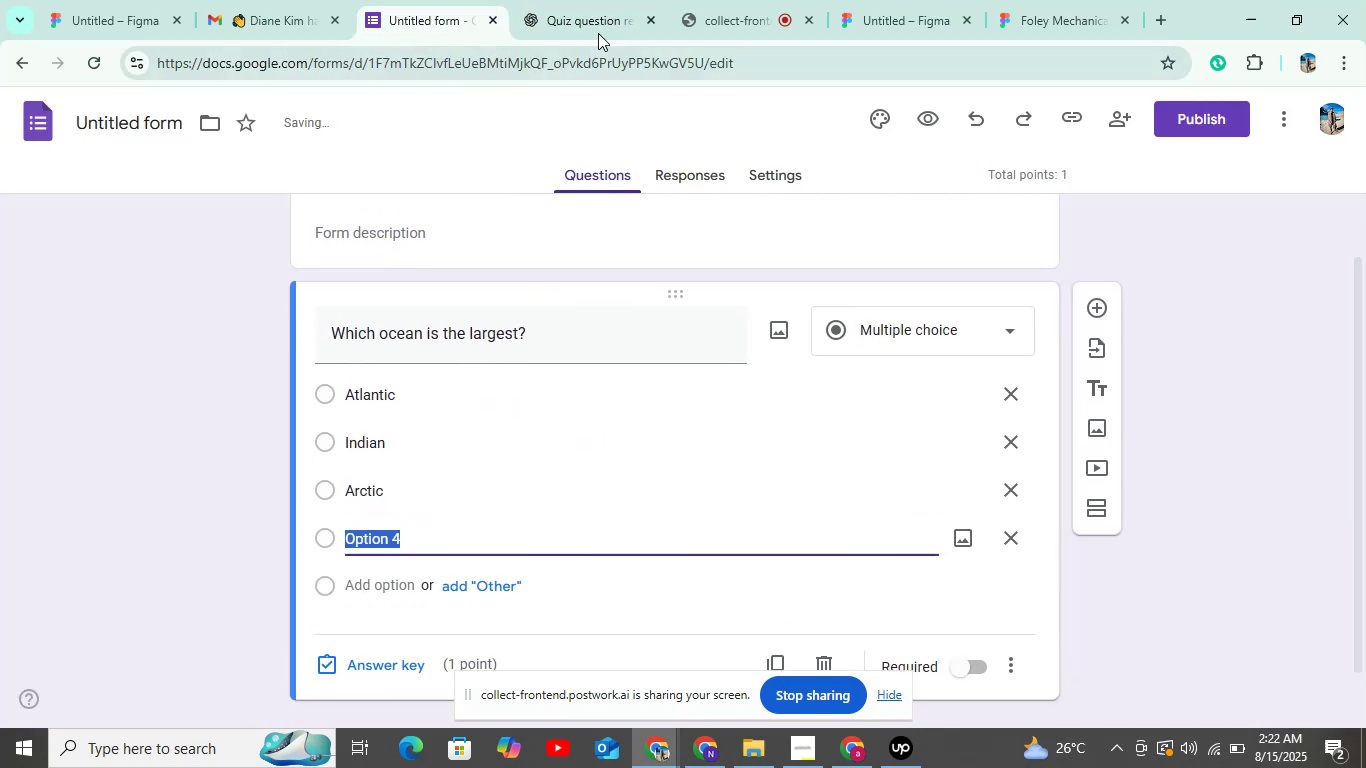 
left_click([604, 16])
 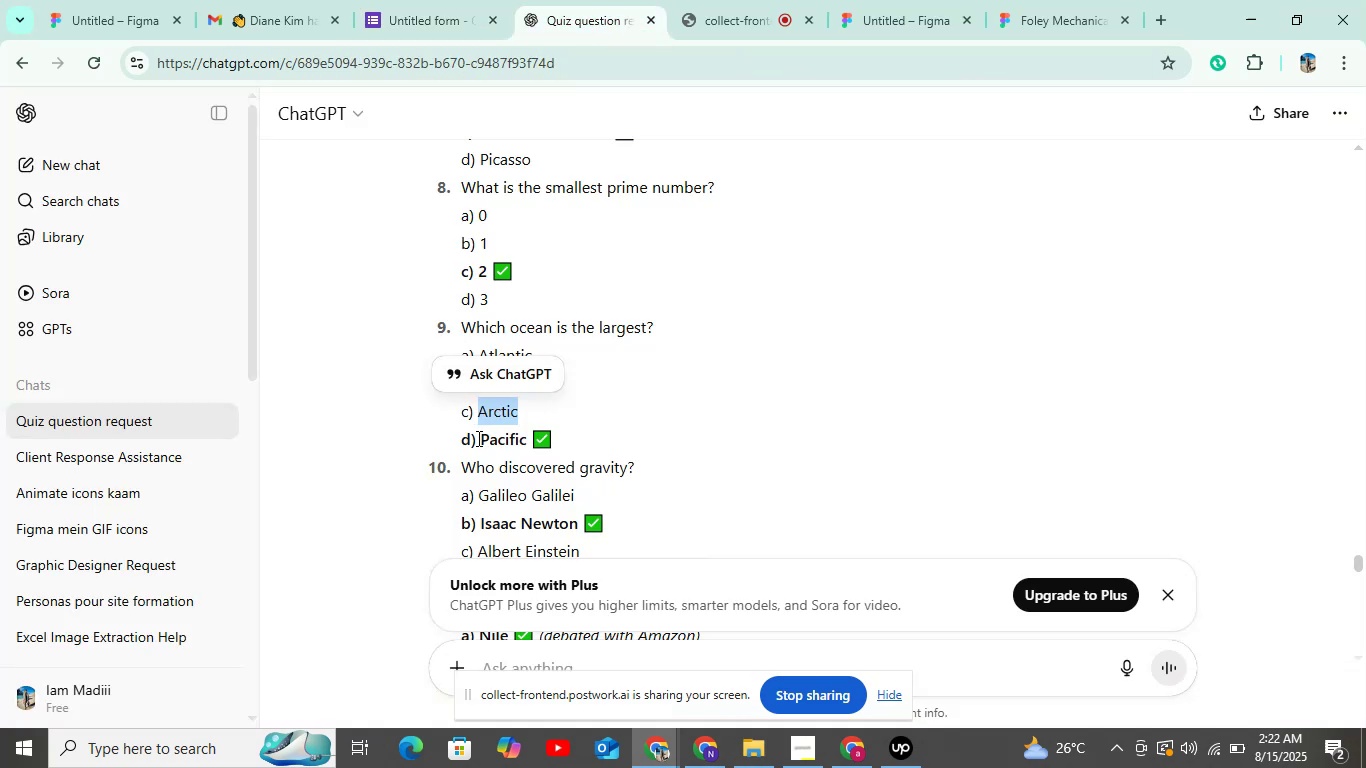 
key(Control+C)
 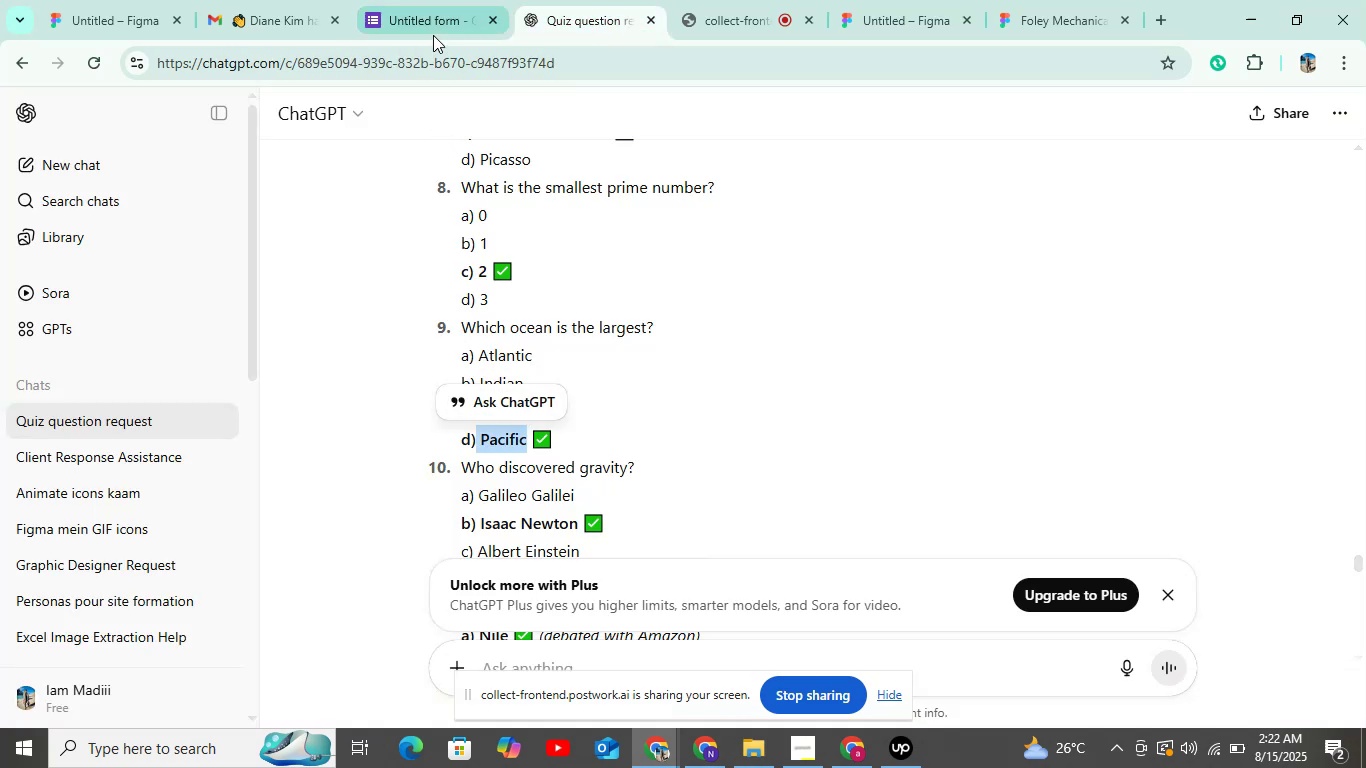 
left_click([433, 21])
 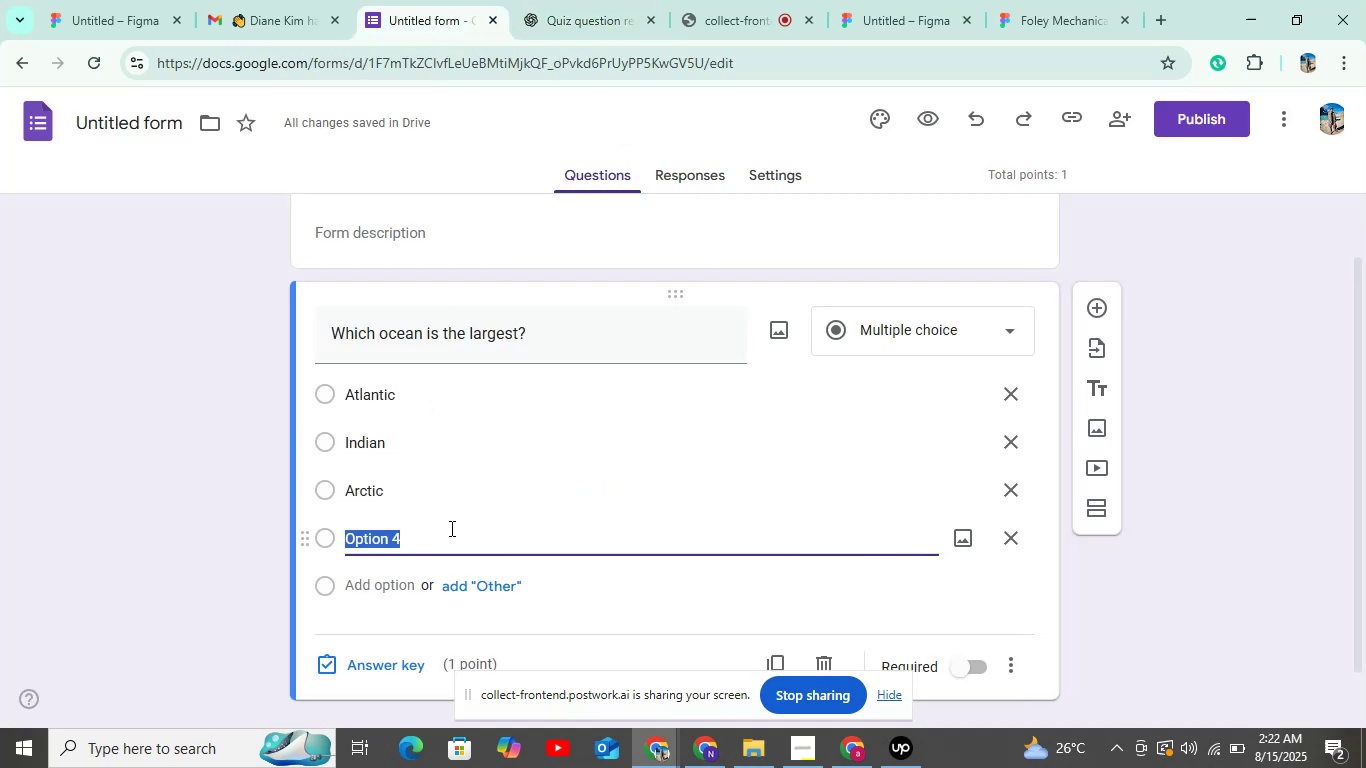 
key(Control+V)
 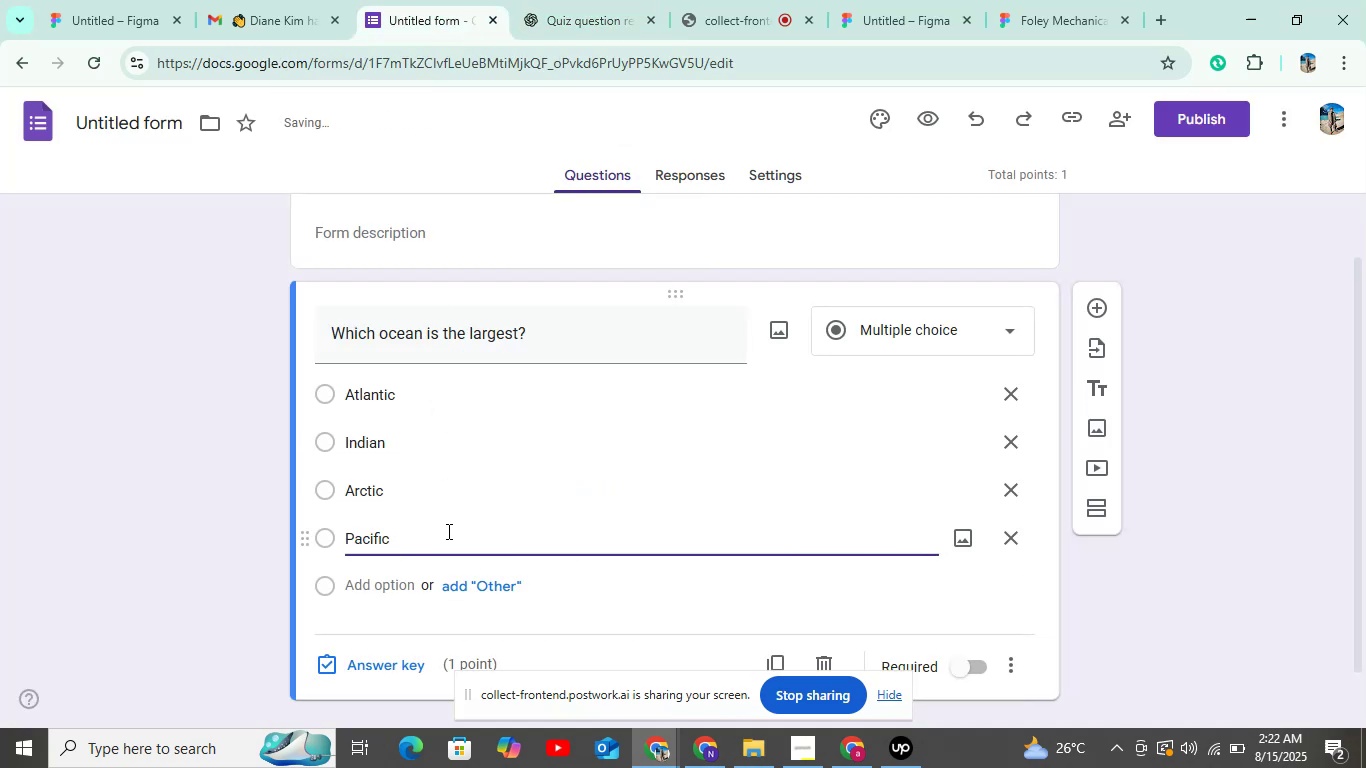 
scroll: coordinate [449, 529], scroll_direction: down, amount: 3.0
 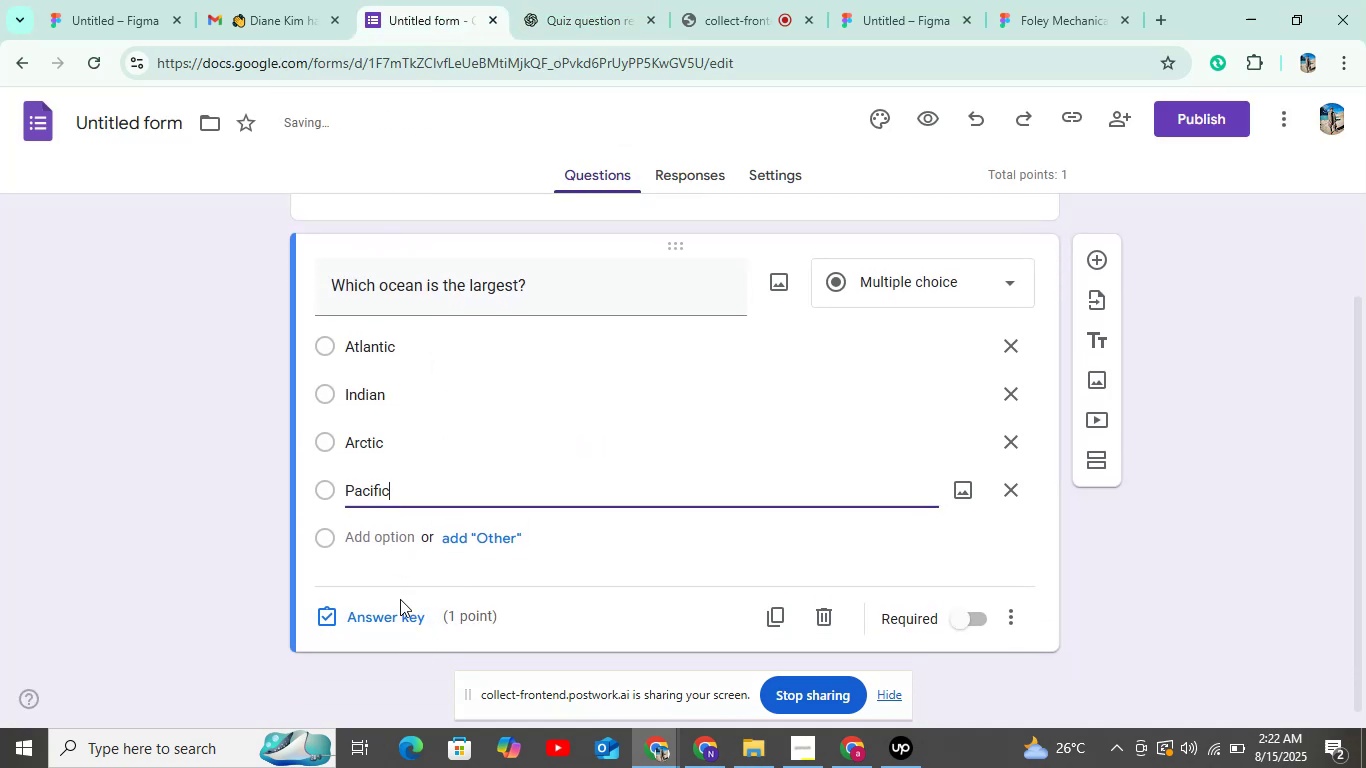 
left_click([394, 615])
 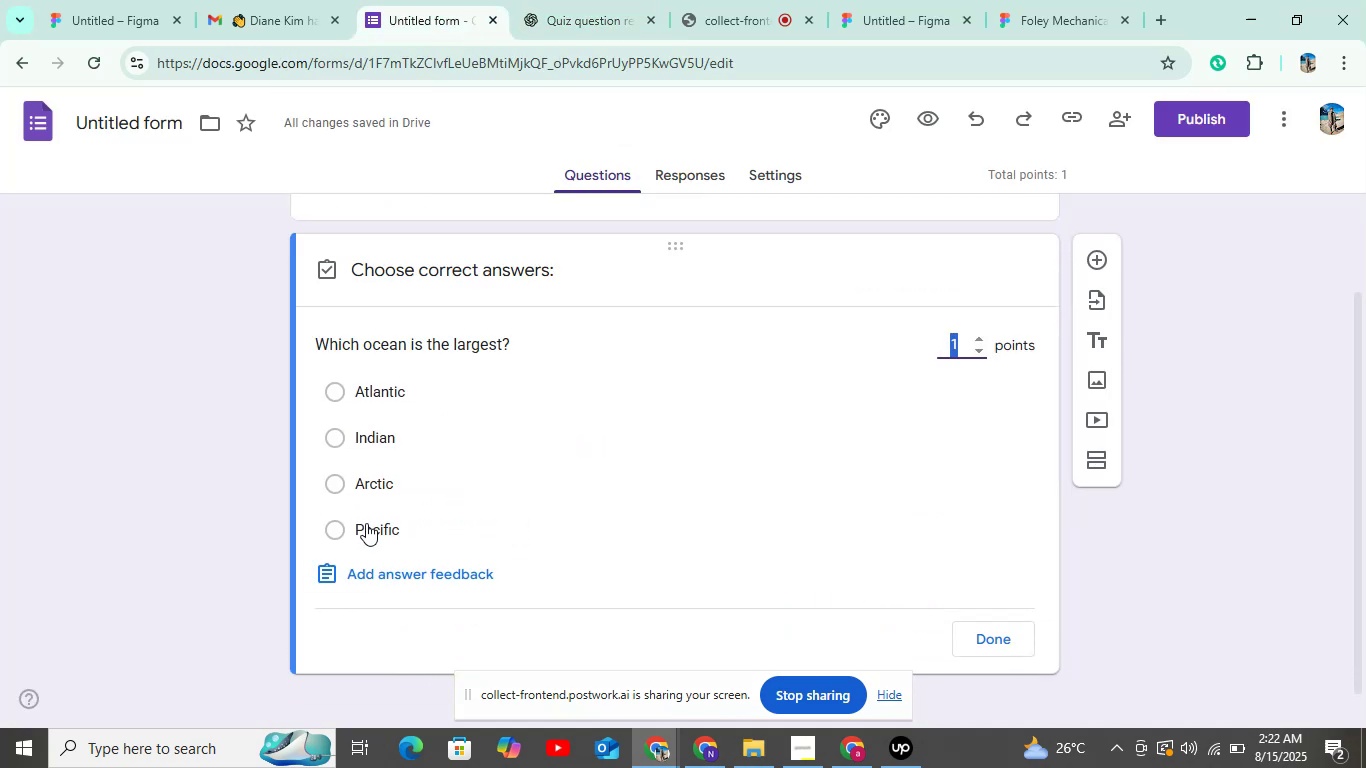 
left_click([366, 523])
 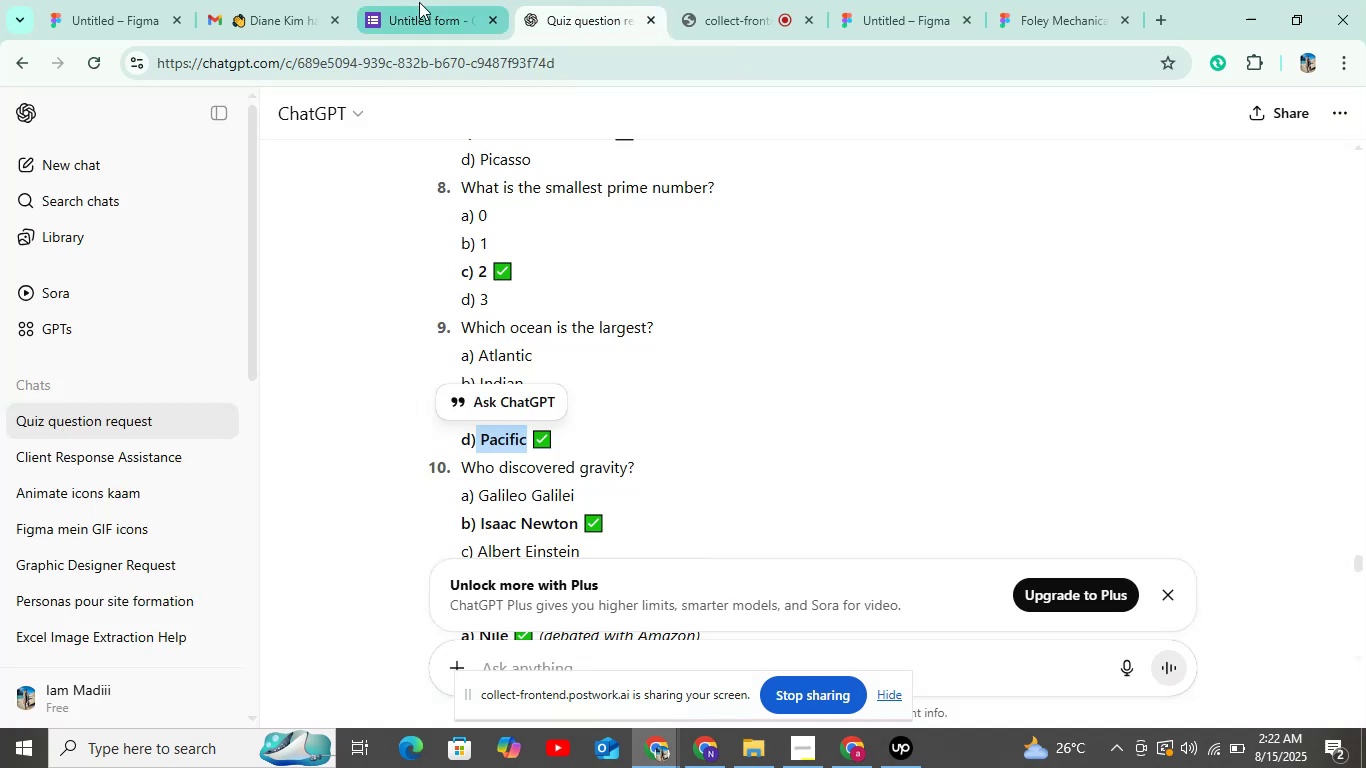 
left_click([421, 14])
 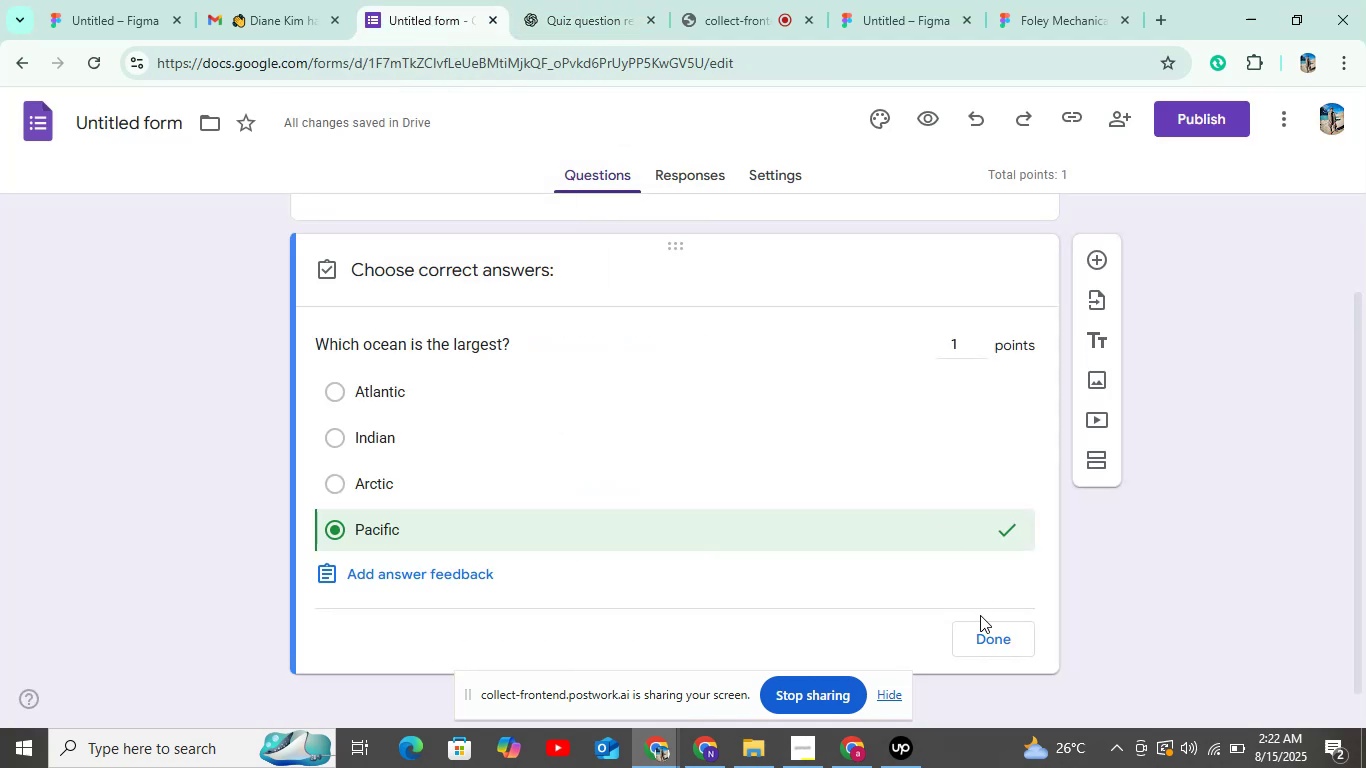 
left_click([978, 645])
 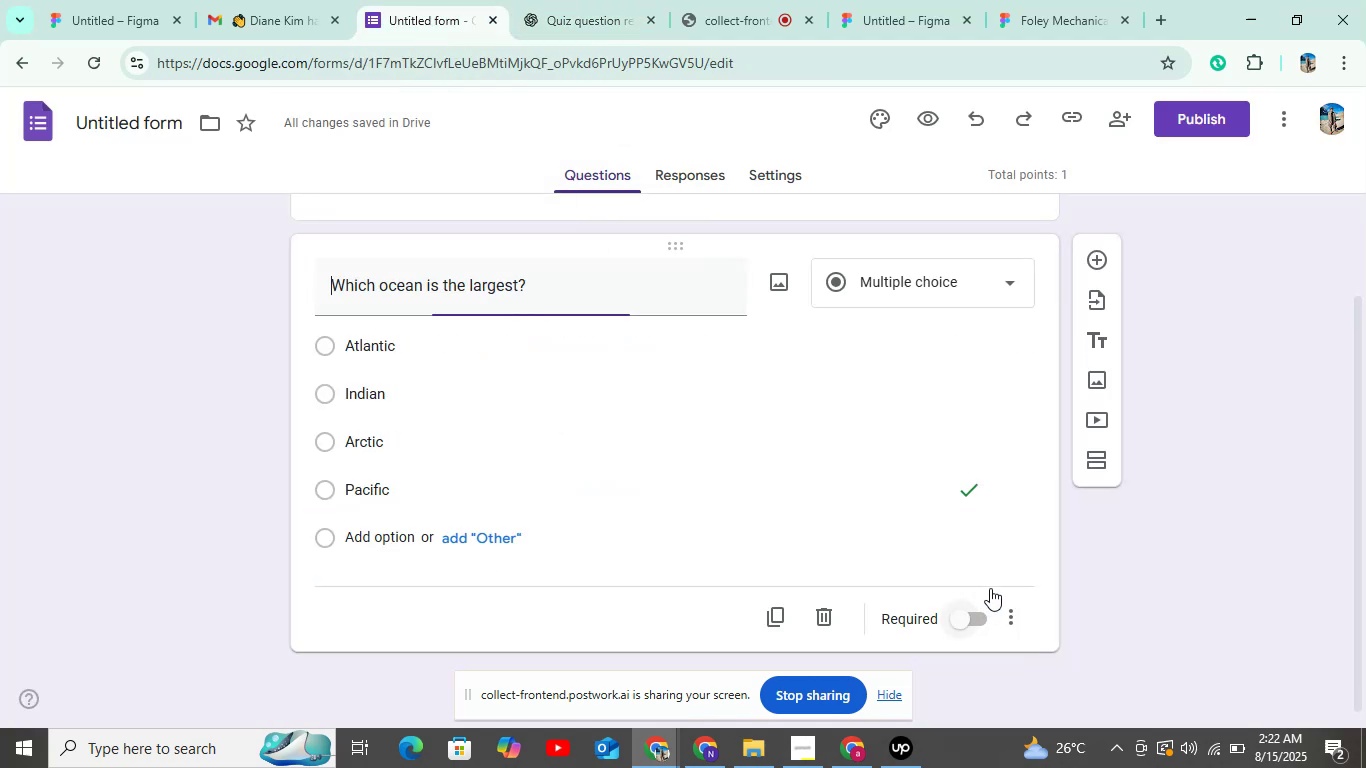 
scroll: coordinate [992, 582], scroll_direction: down, amount: 4.0
 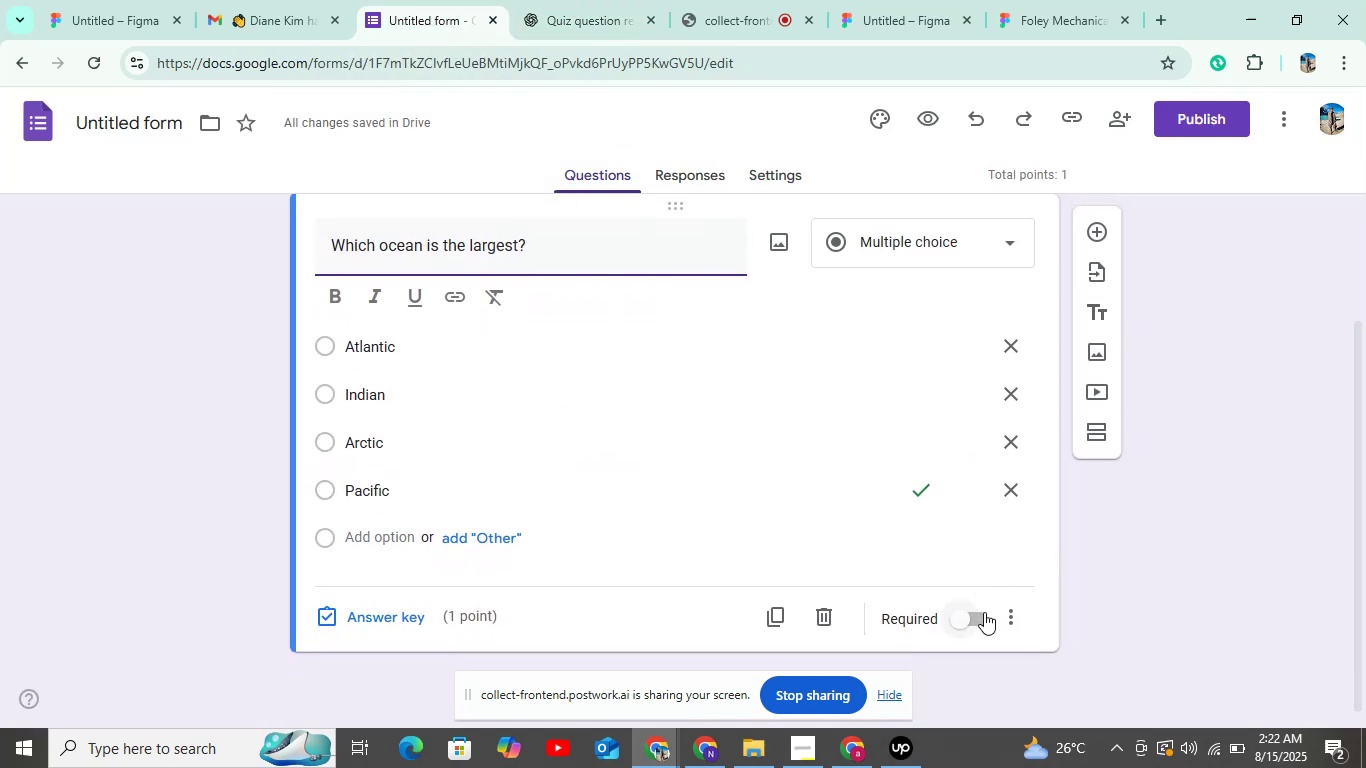 
left_click([981, 615])
 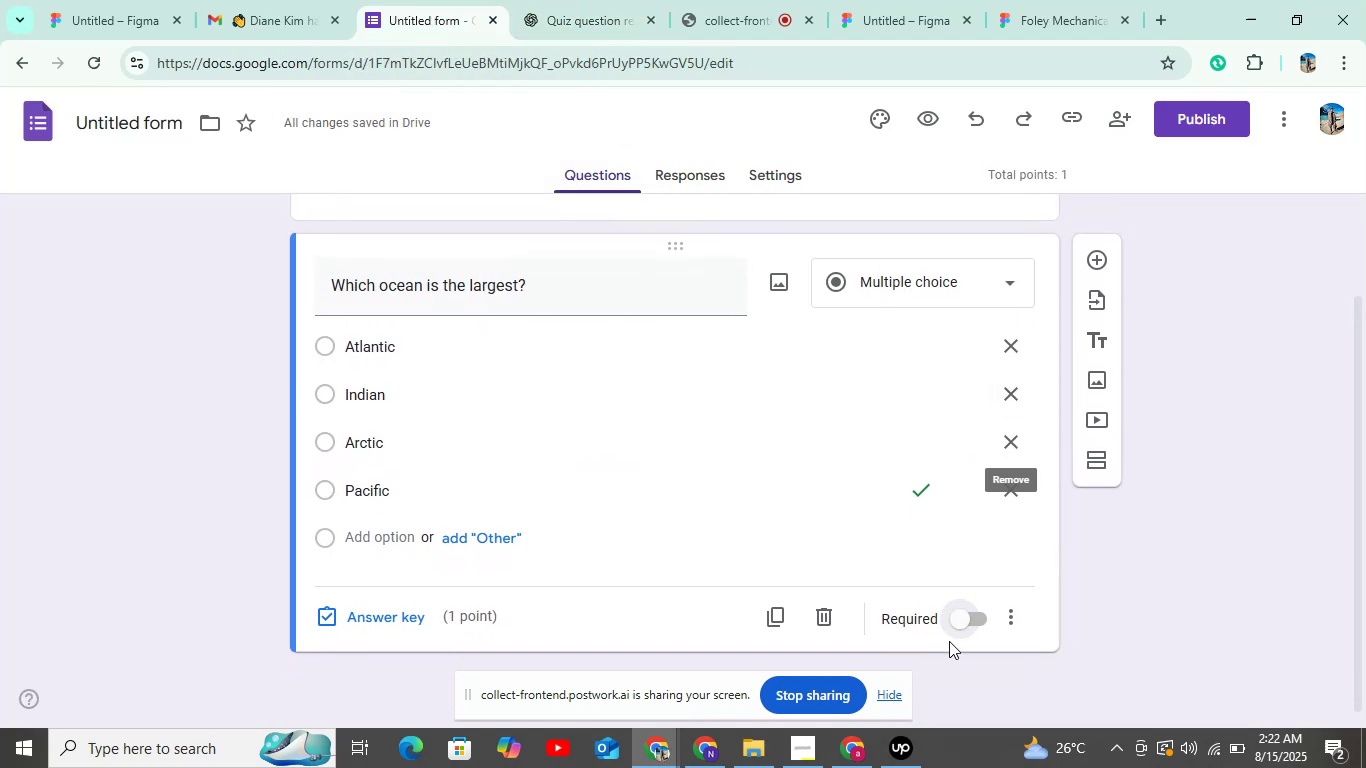 
left_click([958, 621])
 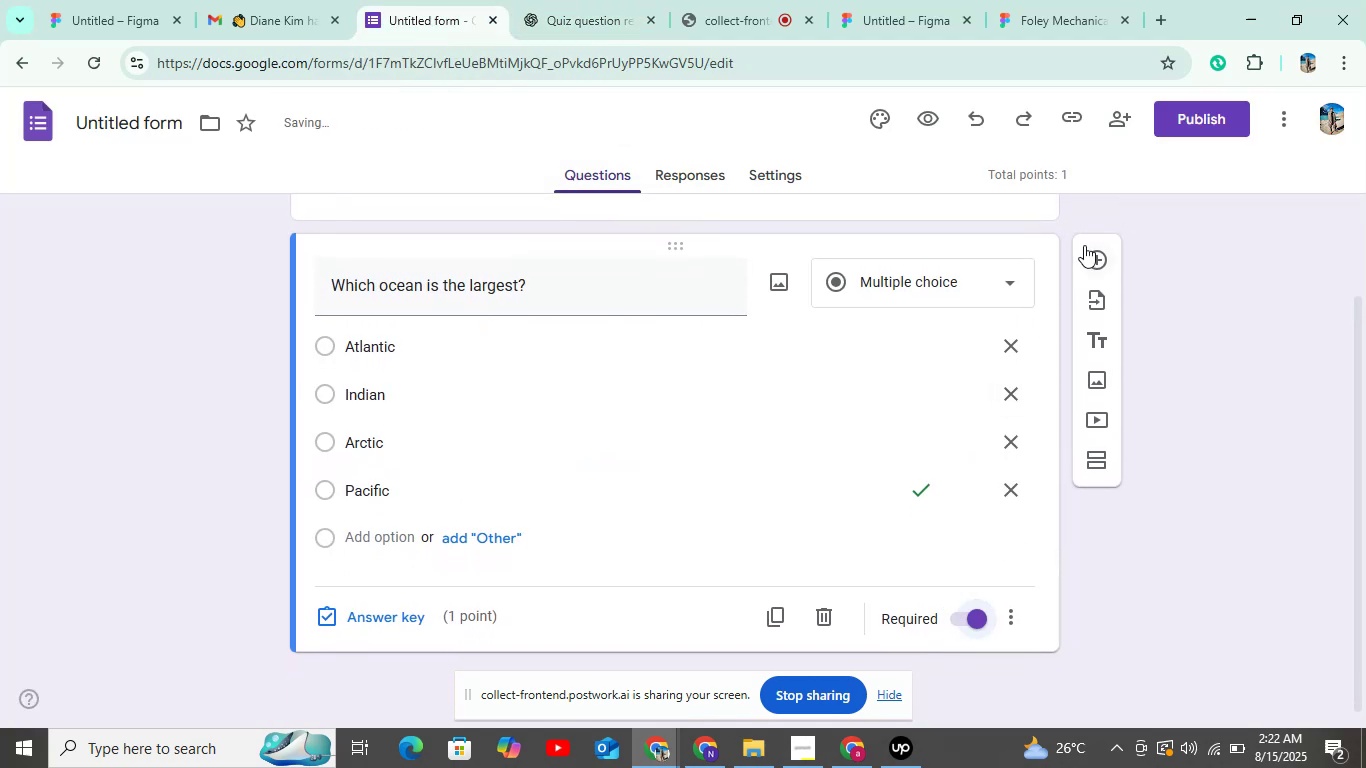 
left_click([1088, 258])
 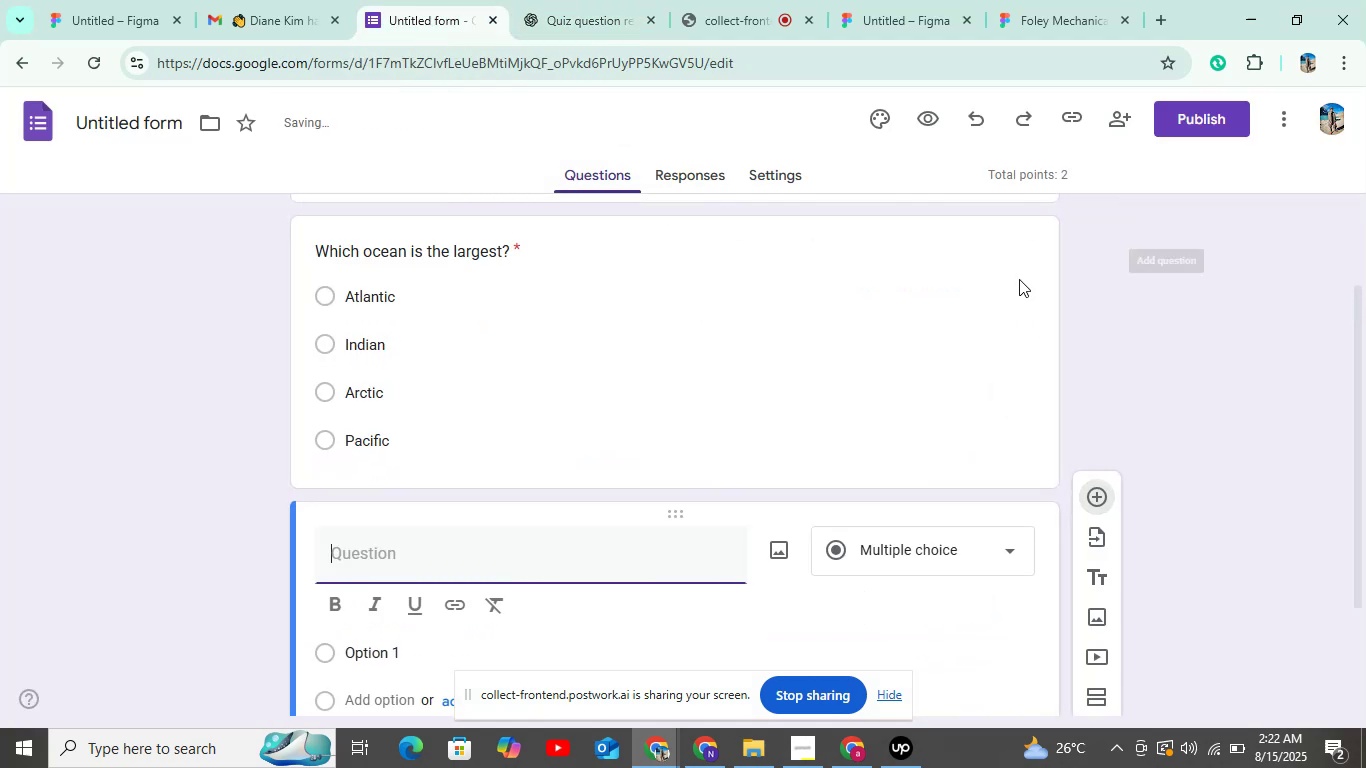 
scroll: coordinate [577, 300], scroll_direction: down, amount: 8.0
 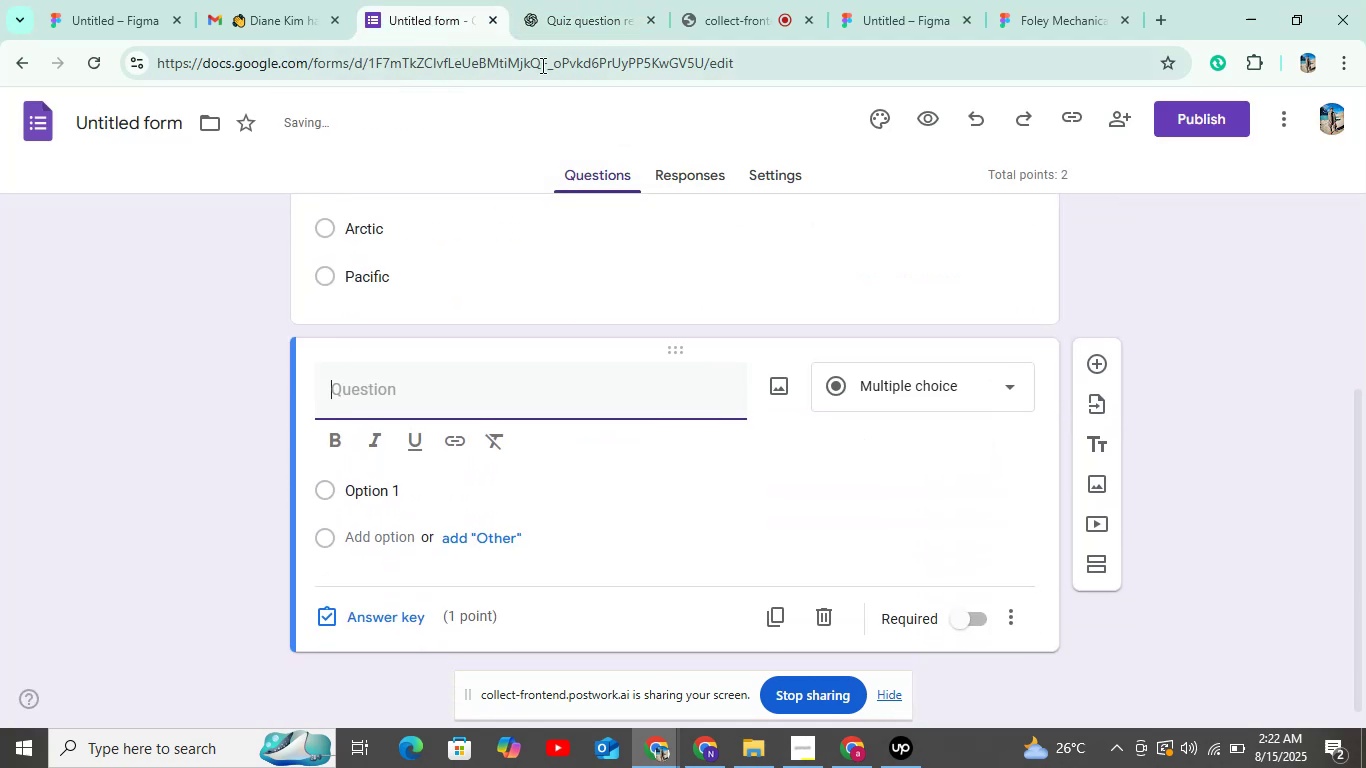 
left_click([569, 10])
 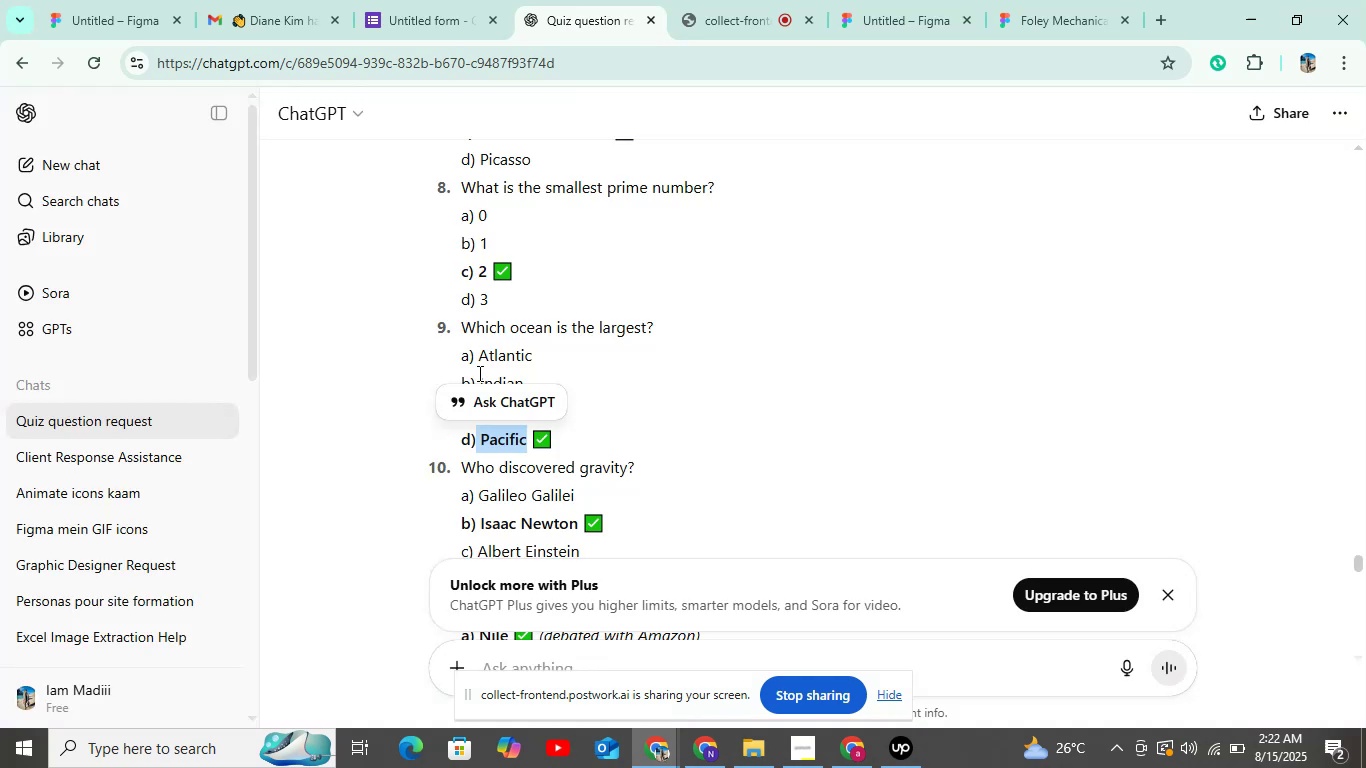 
scroll: coordinate [567, 367], scroll_direction: down, amount: 4.0
 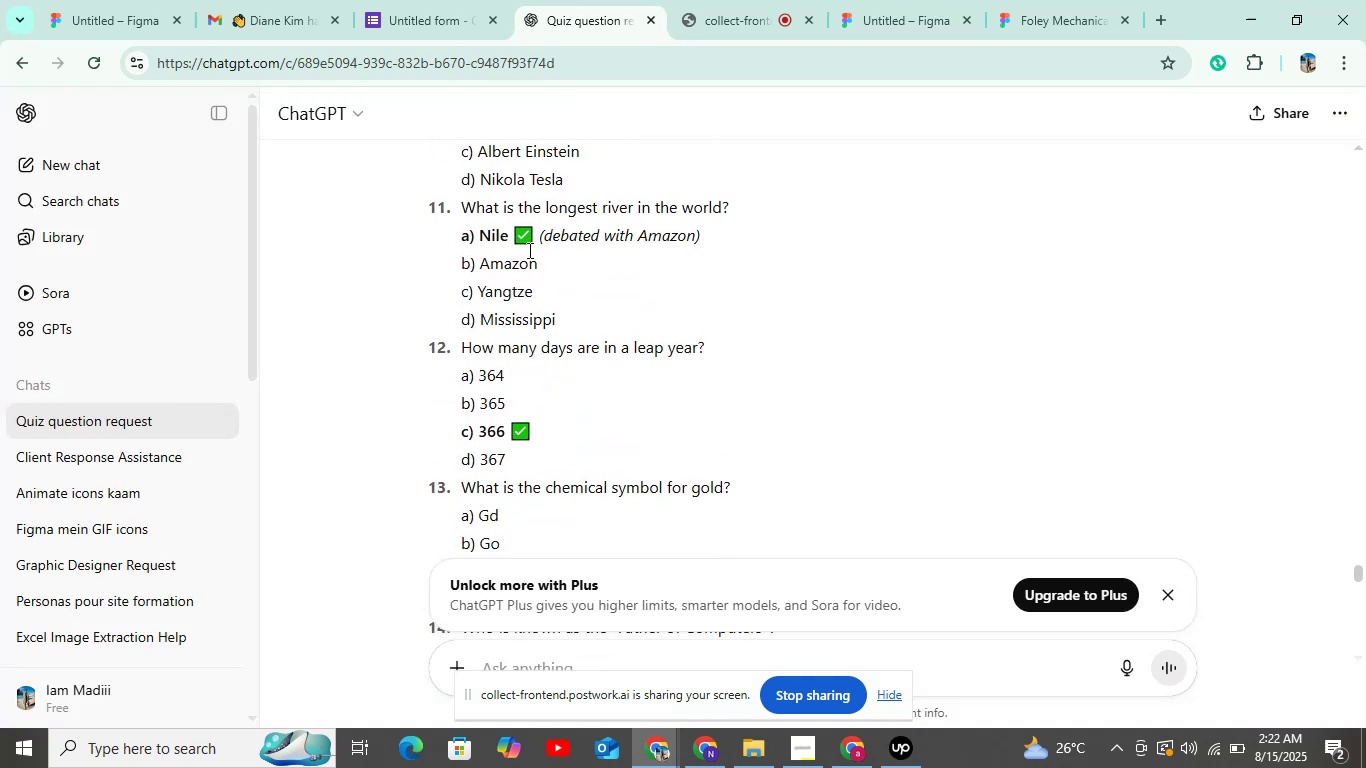 
scroll: coordinate [546, 270], scroll_direction: up, amount: 3.0
 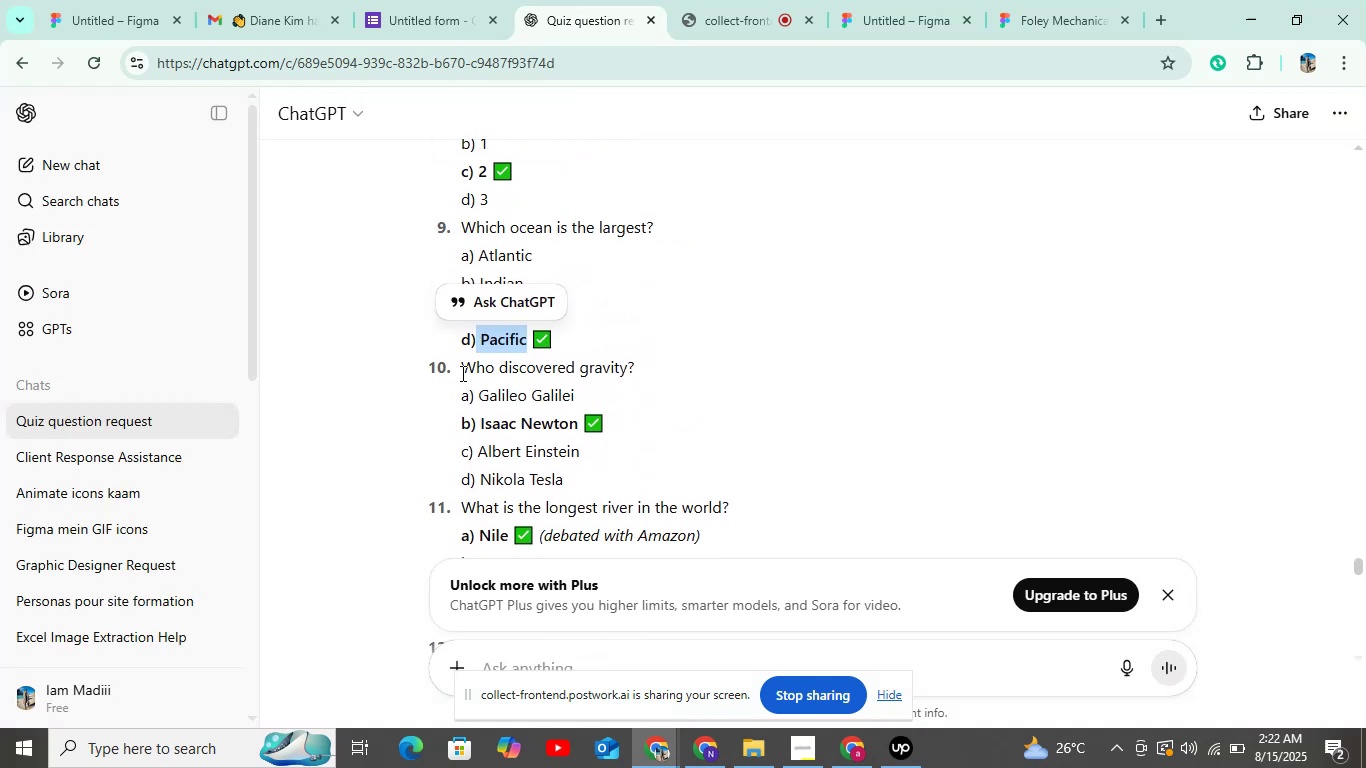 
left_click_drag(start_coordinate=[460, 366], to_coordinate=[649, 371])
 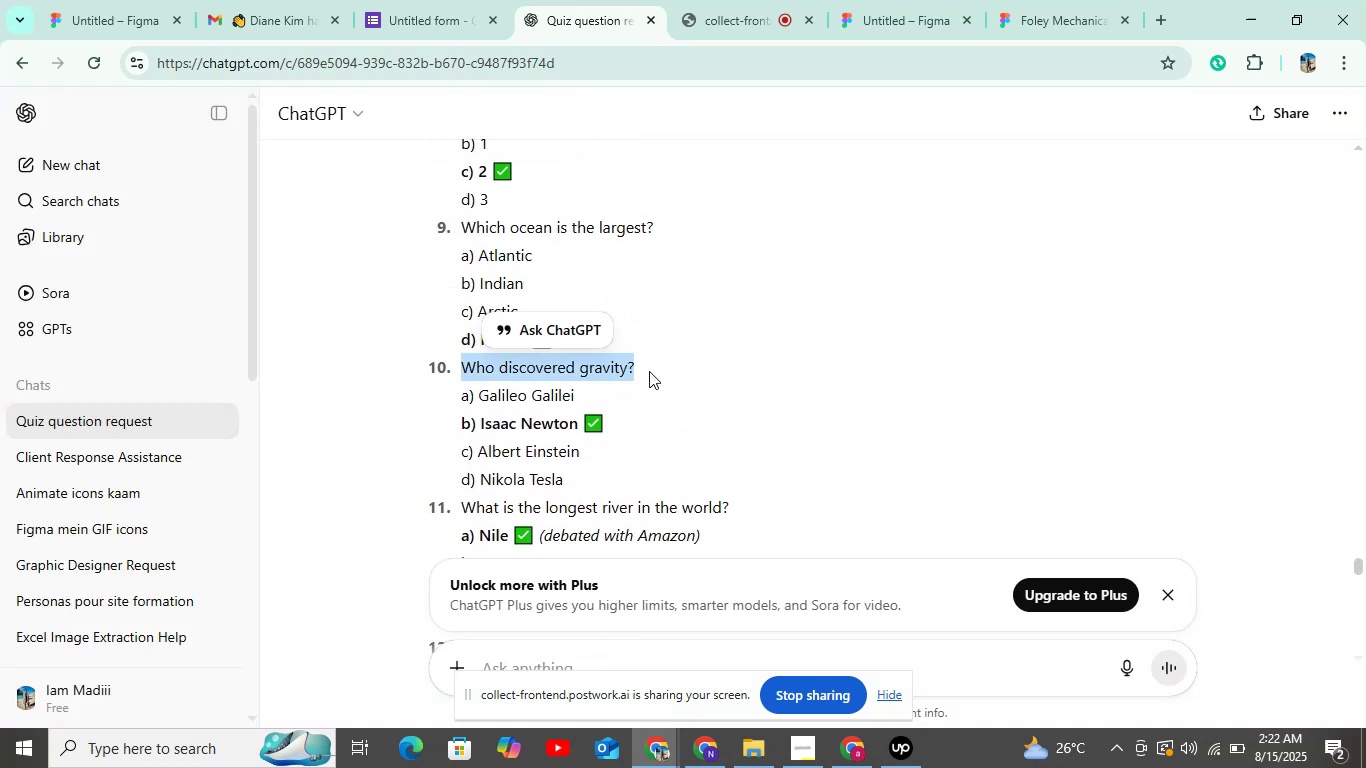 
key(Control+C)
 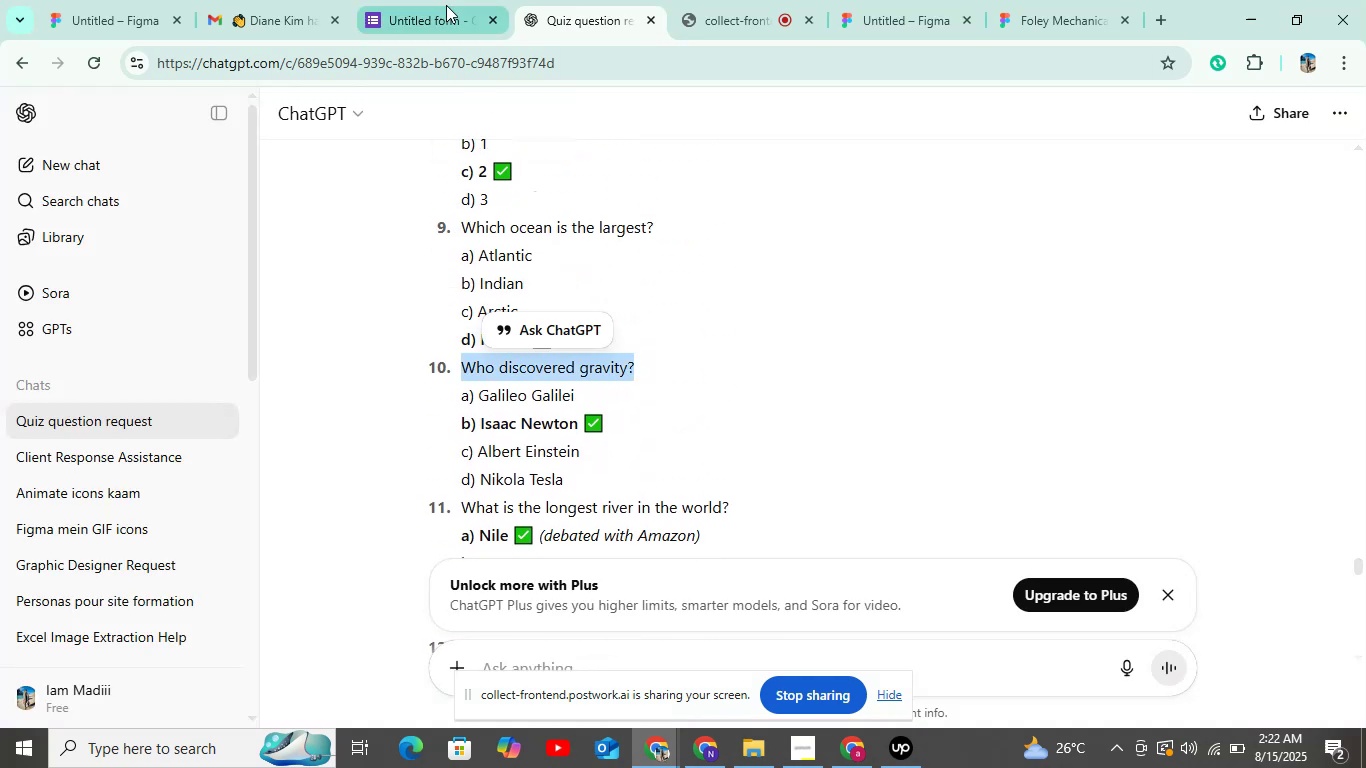 
left_click([443, 0])
 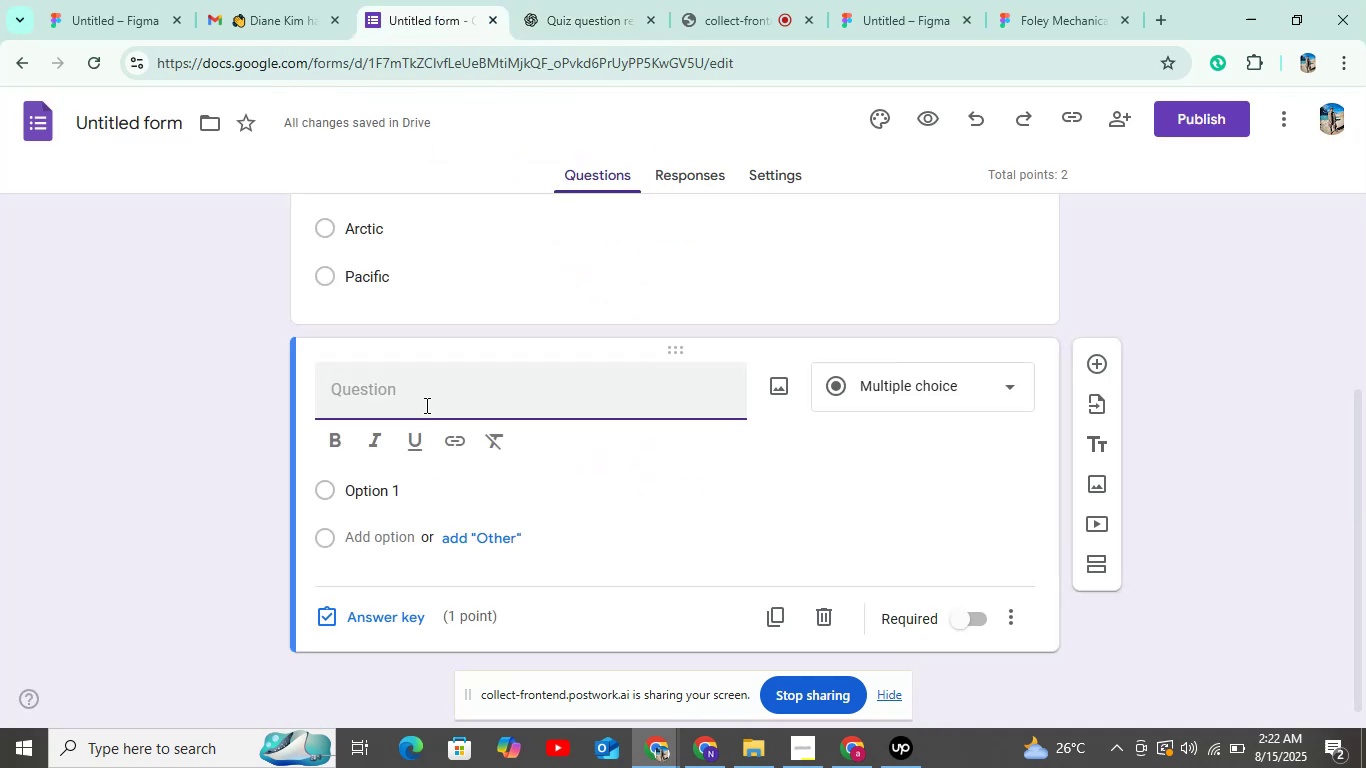 
left_click([425, 400])
 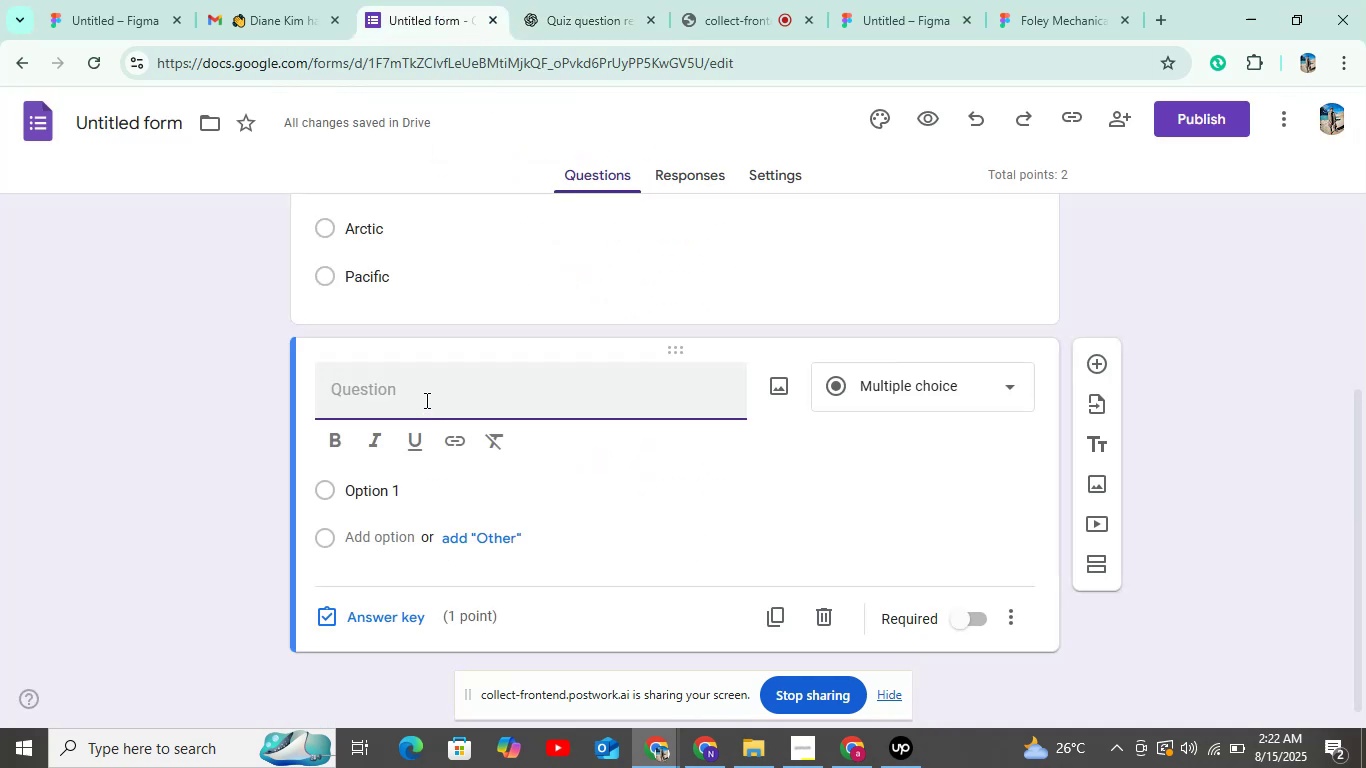 
key(Control+V)
 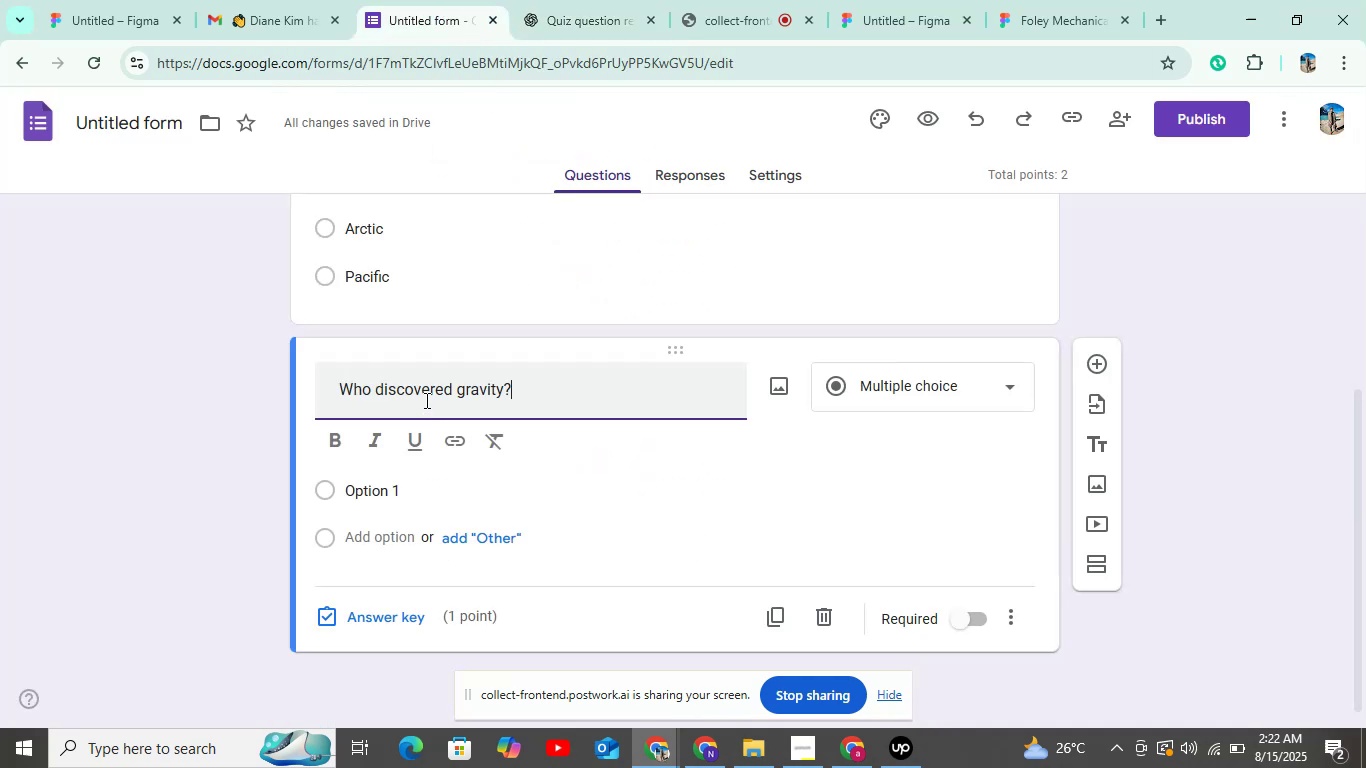 
scroll: coordinate [425, 398], scroll_direction: down, amount: 3.0
 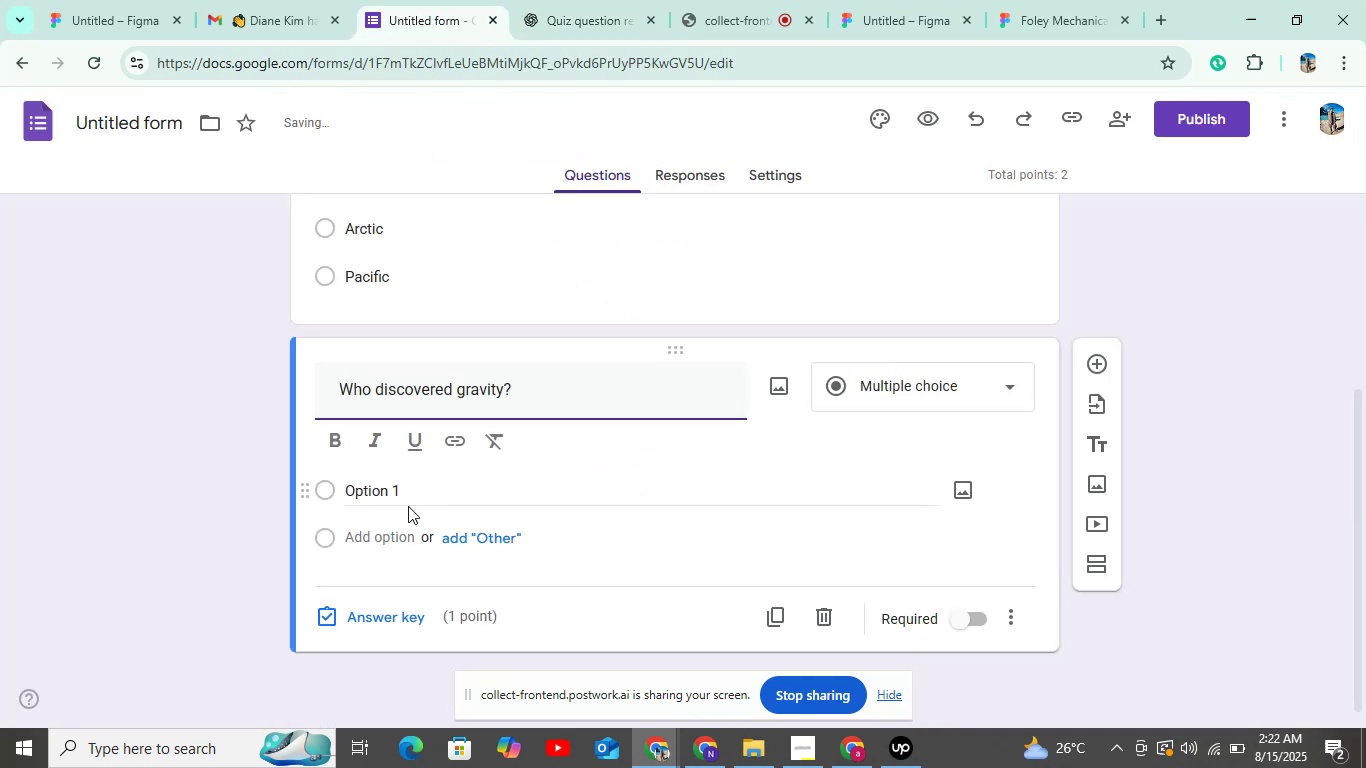 
left_click([408, 507])
 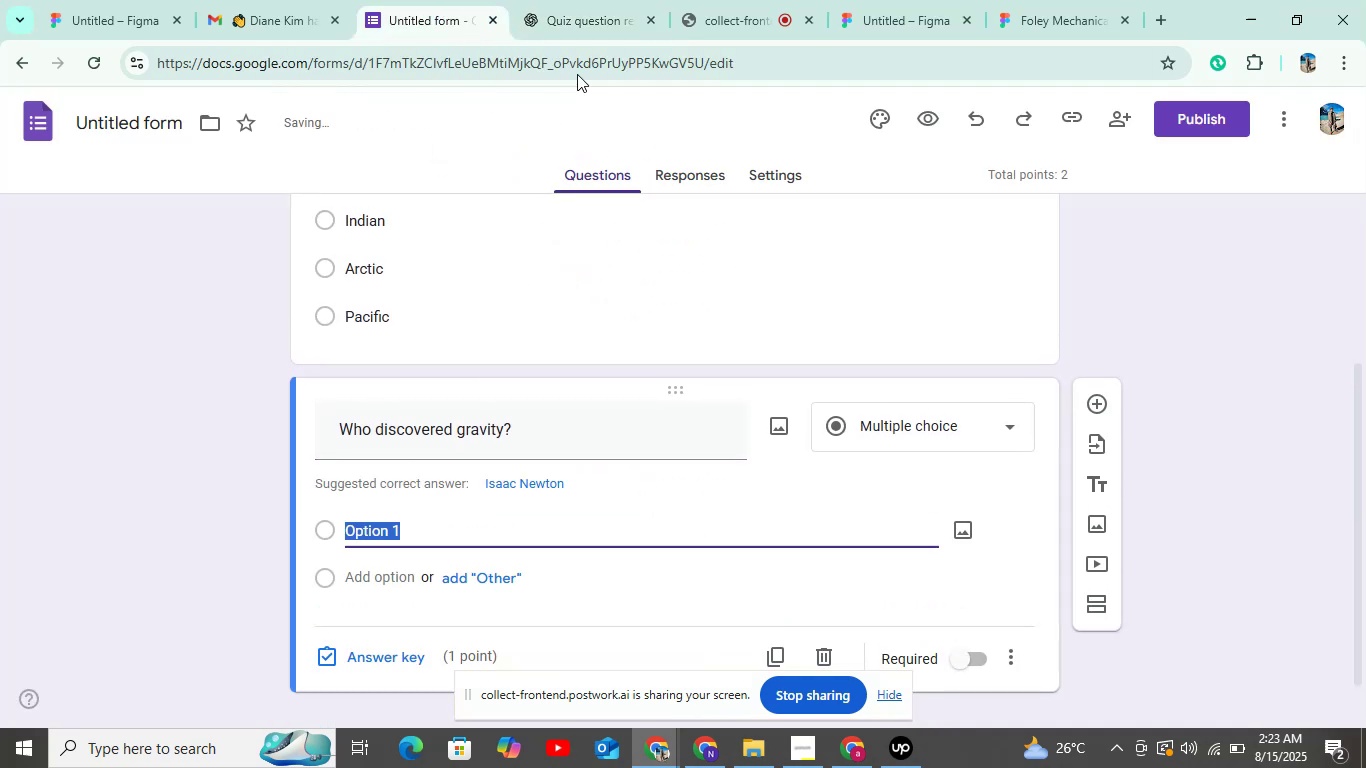 
left_click([616, 7])
 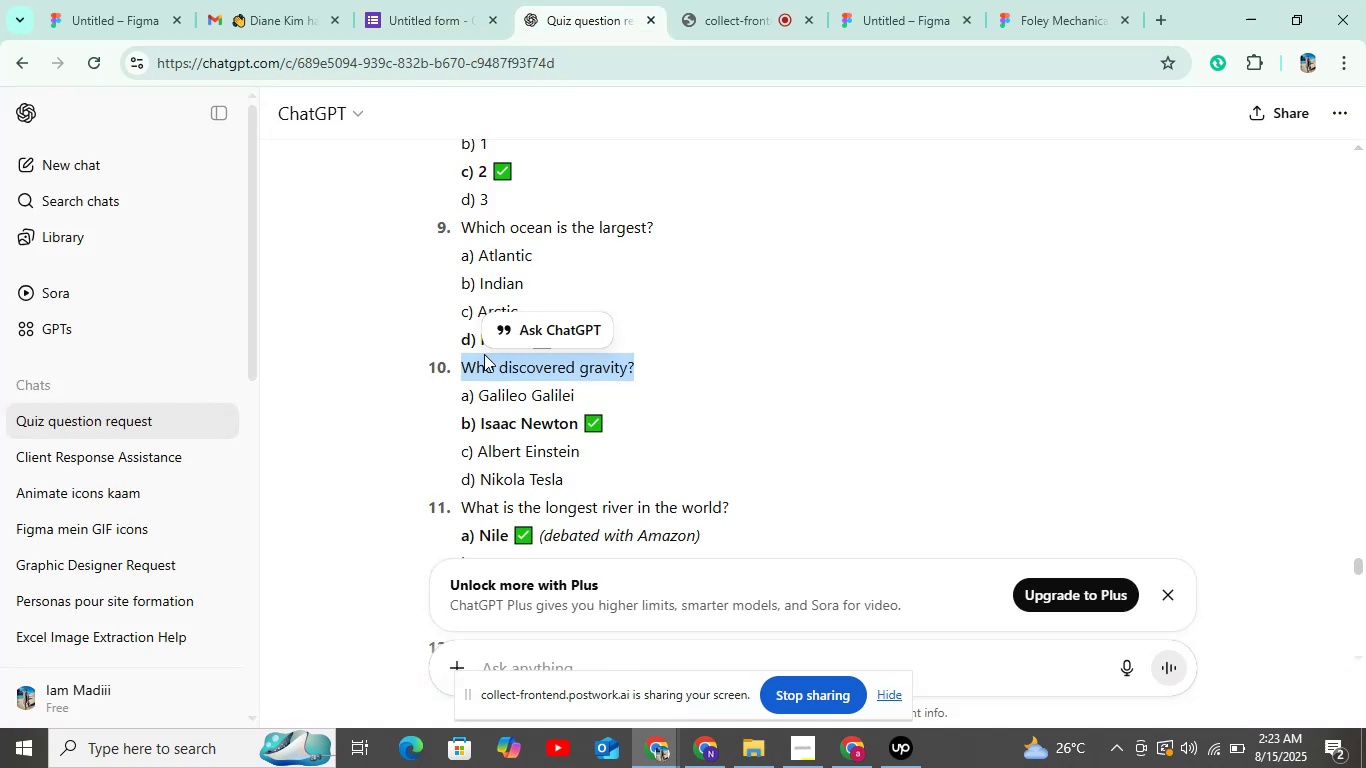 
scroll: coordinate [584, 376], scroll_direction: down, amount: 2.0
 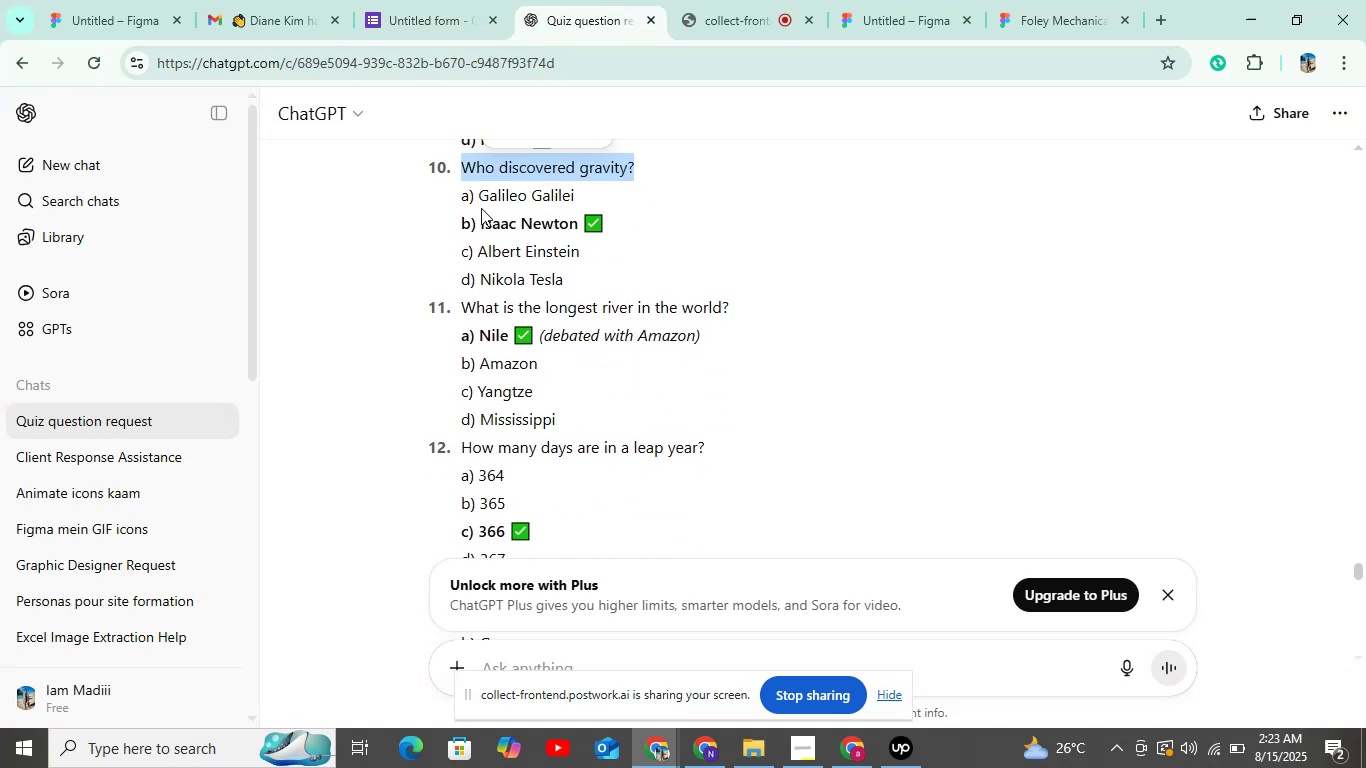 
left_click_drag(start_coordinate=[476, 199], to_coordinate=[600, 203])
 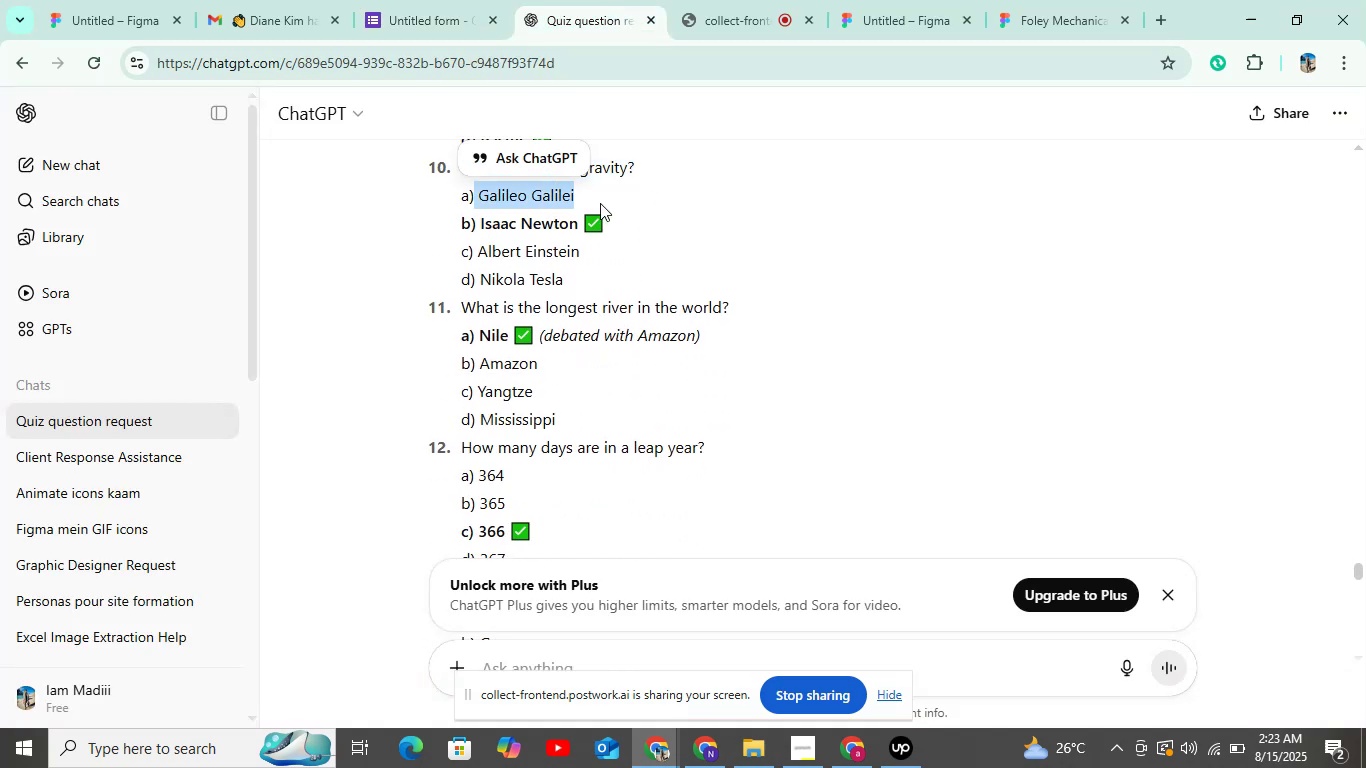 
key(Control+C)
 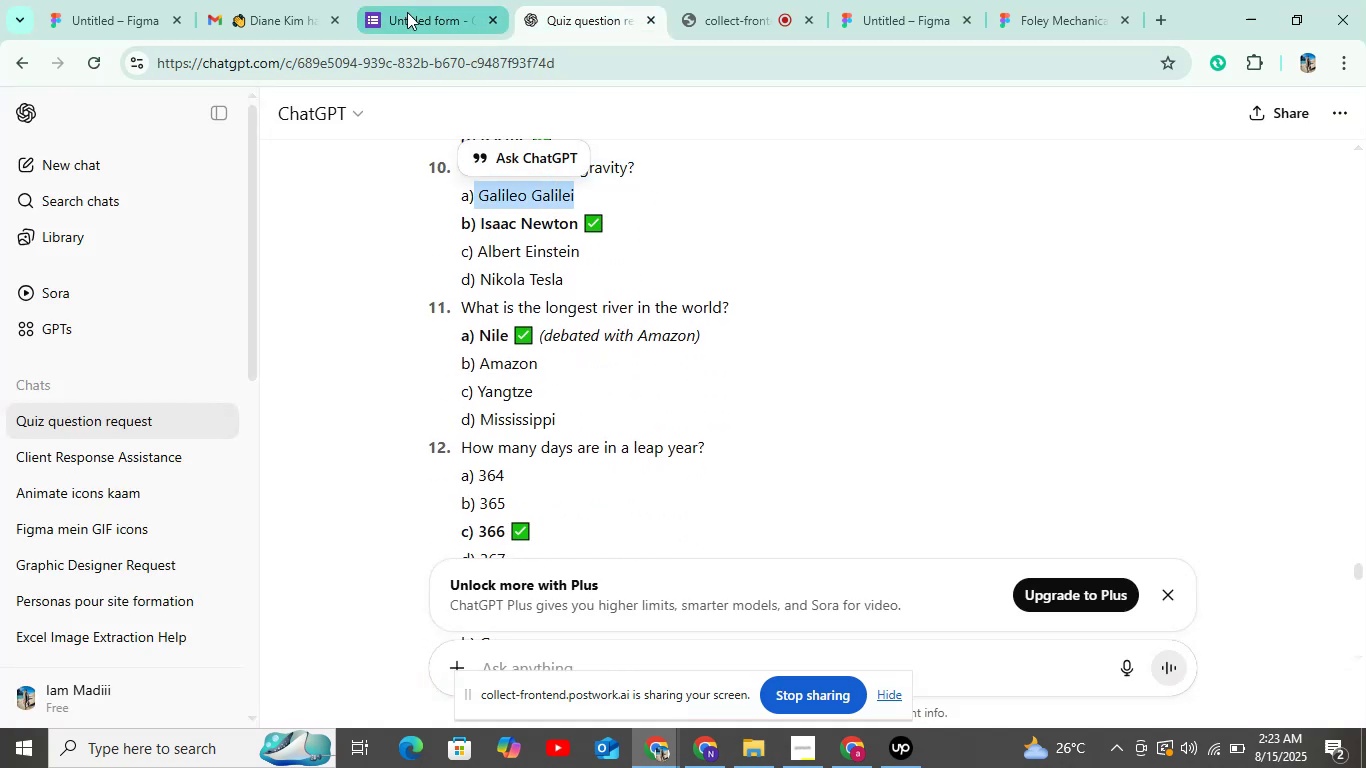 
left_click([420, 28])
 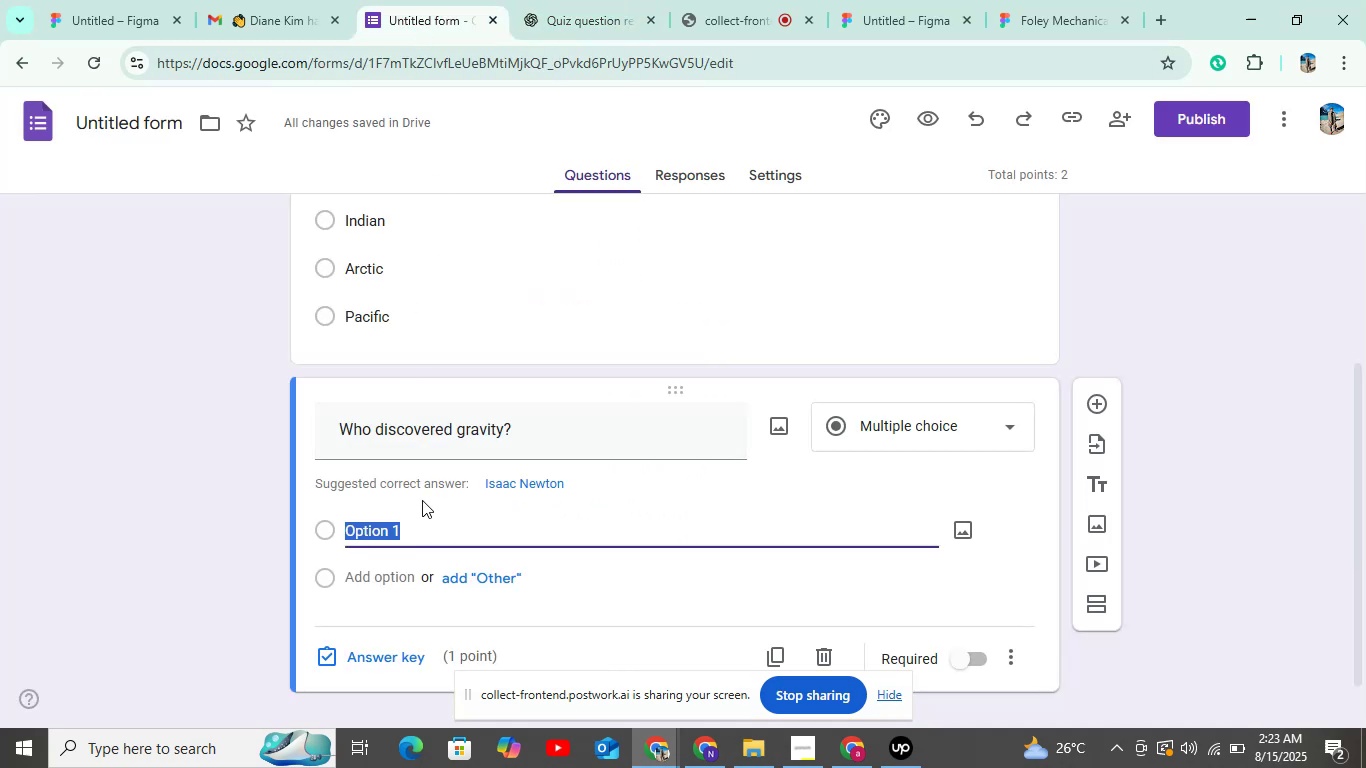 
key(Control+V)
 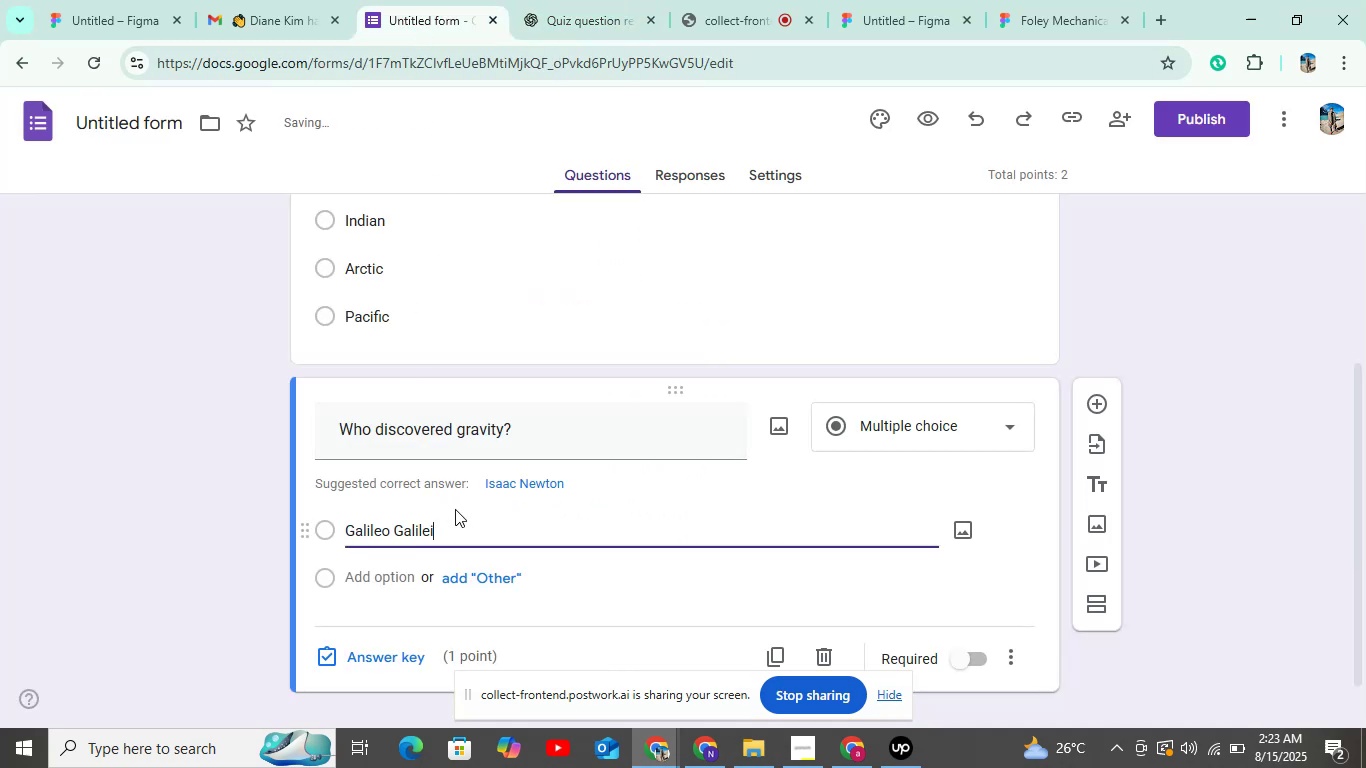 
scroll: coordinate [479, 483], scroll_direction: down, amount: 4.0
 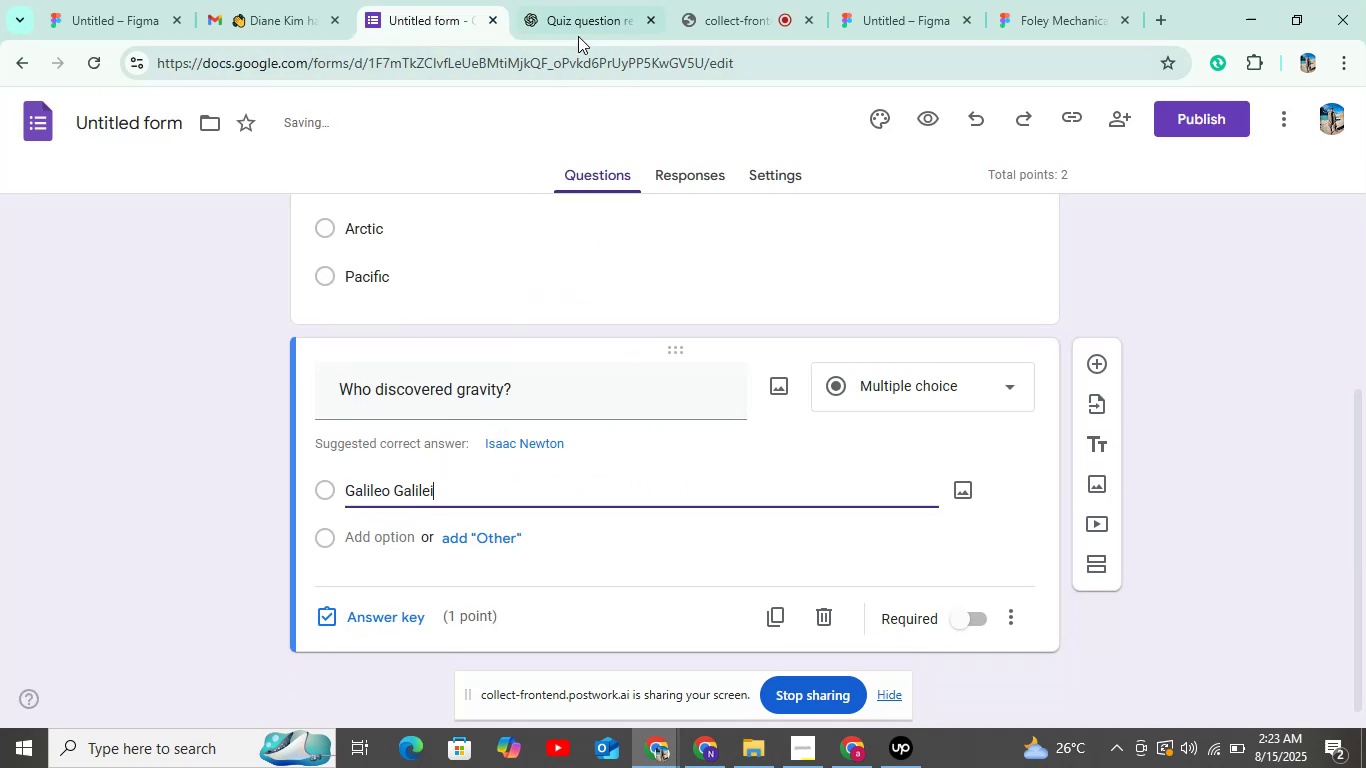 
left_click([581, 23])
 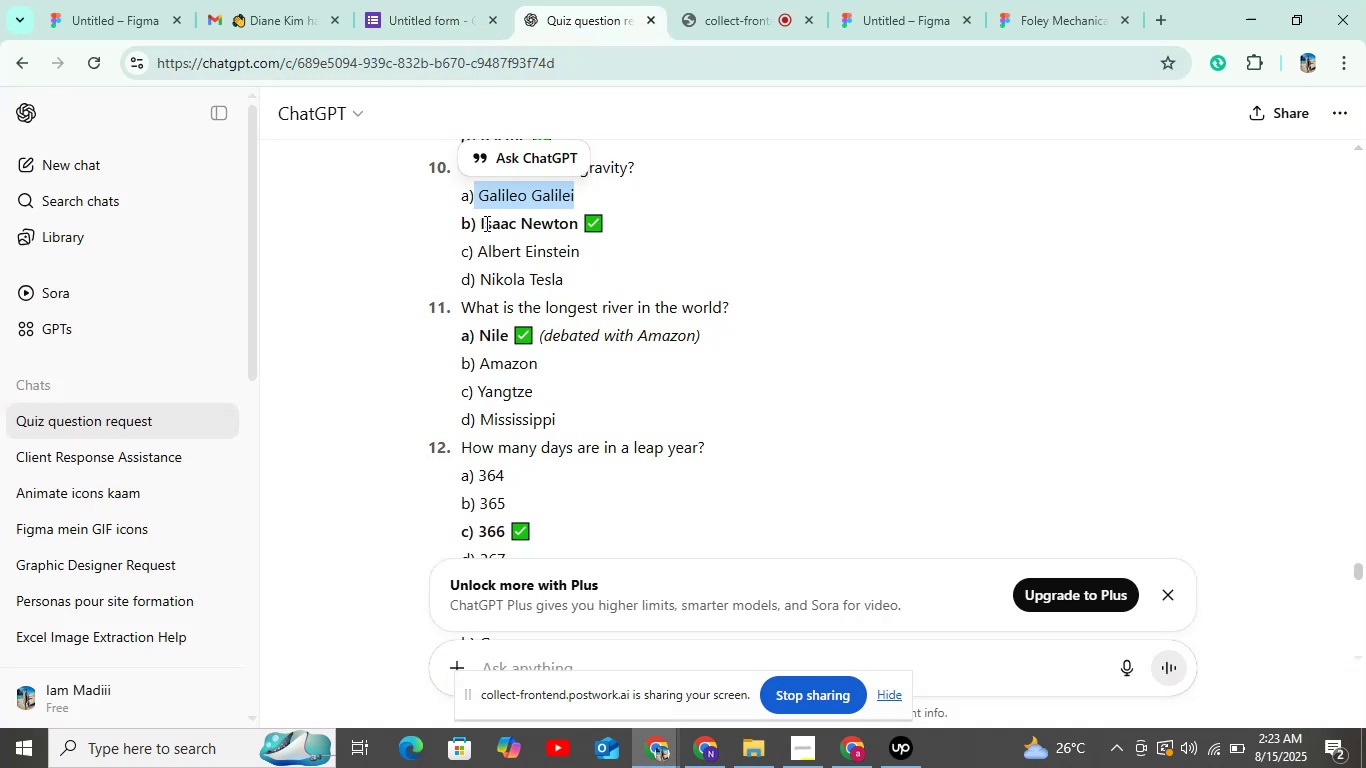 
left_click_drag(start_coordinate=[481, 224], to_coordinate=[580, 228])
 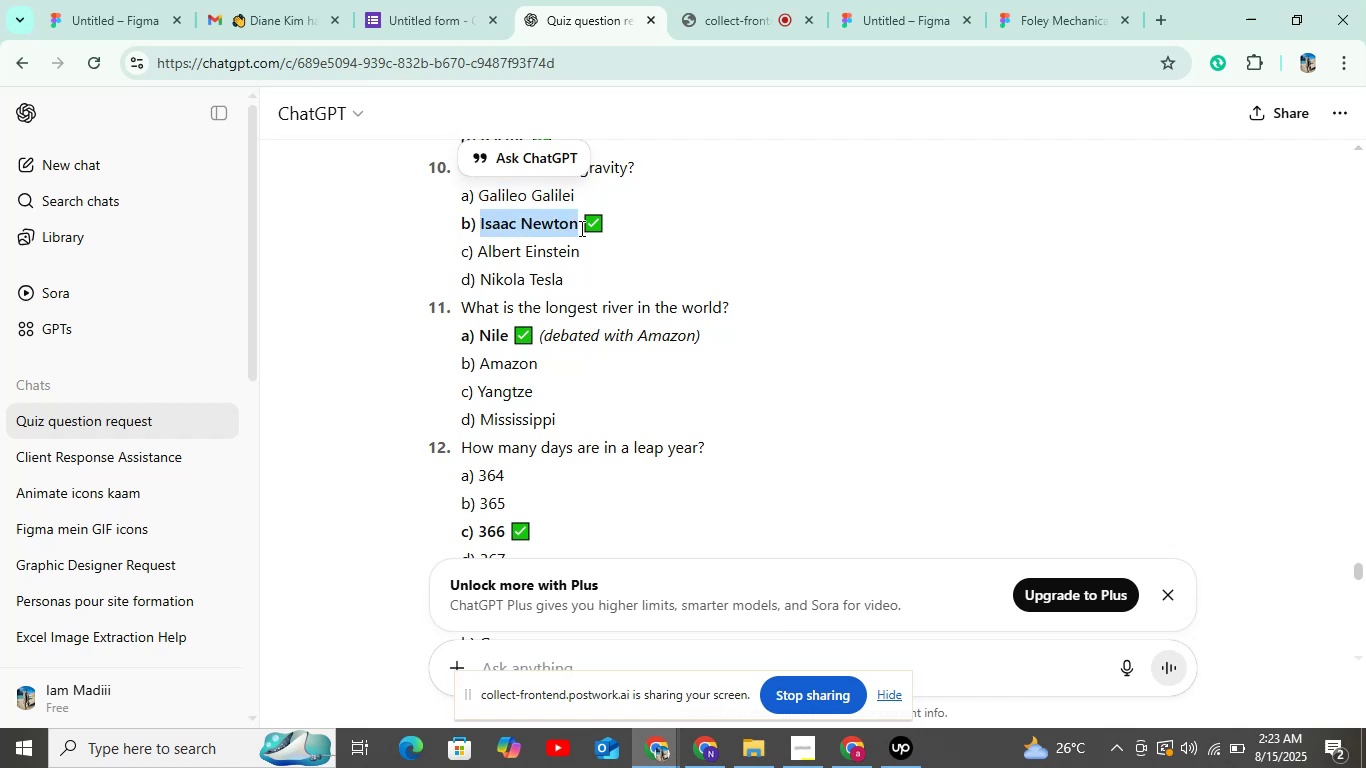 
key(Control+C)
 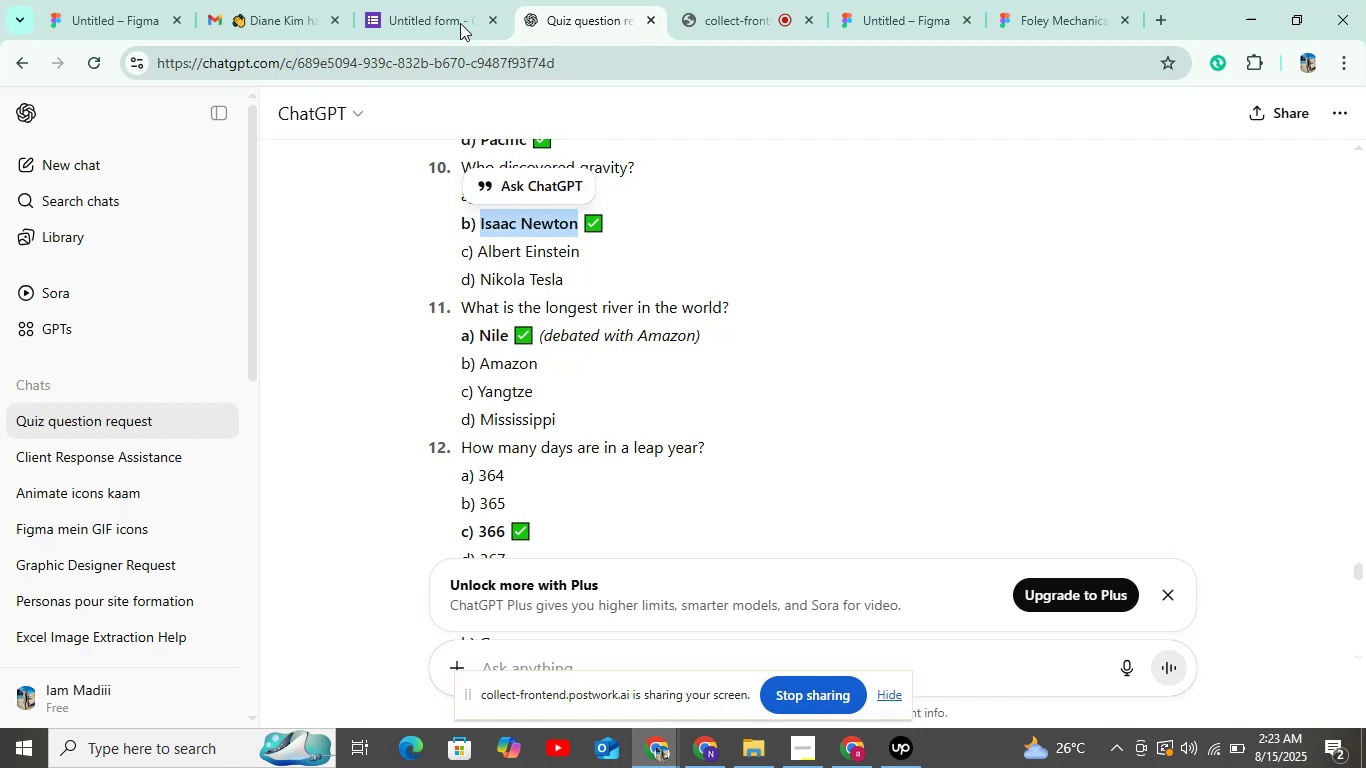 
left_click([413, 5])
 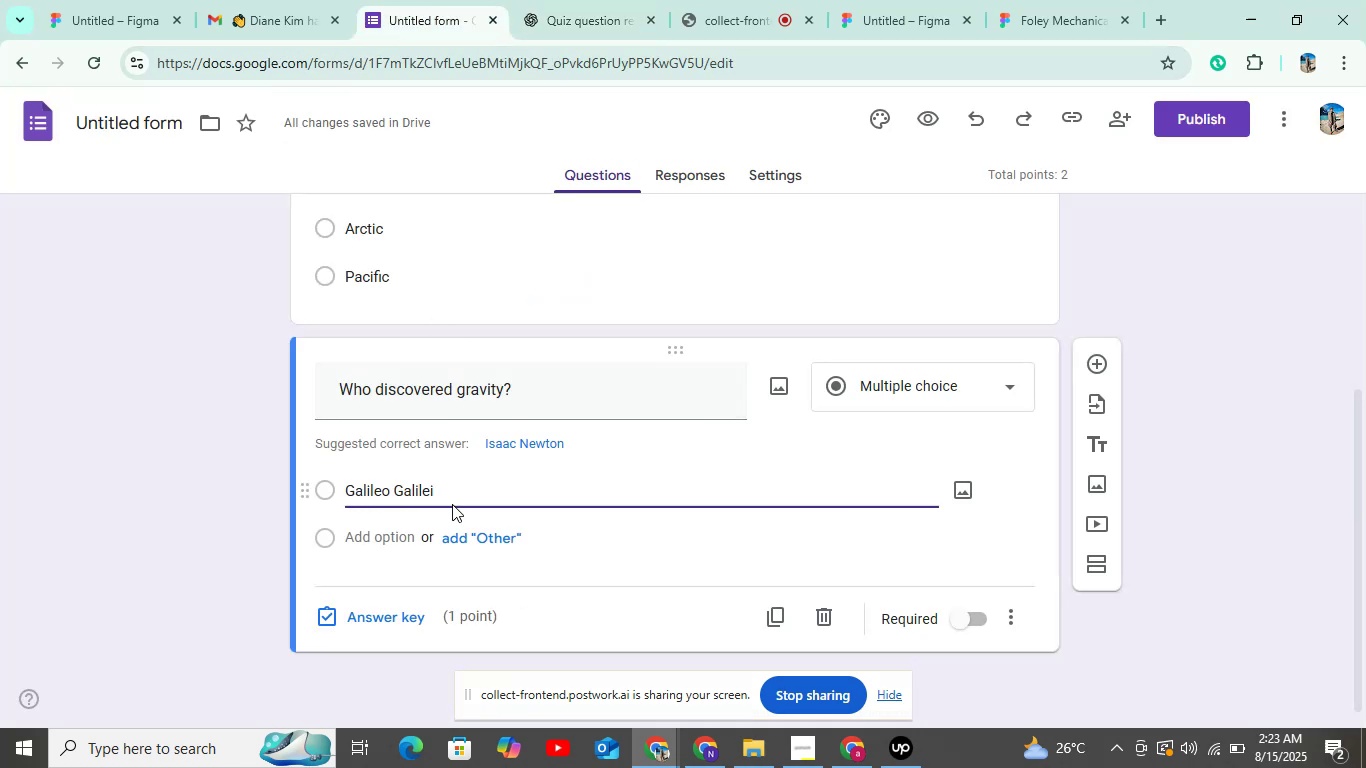 
left_click([387, 537])
 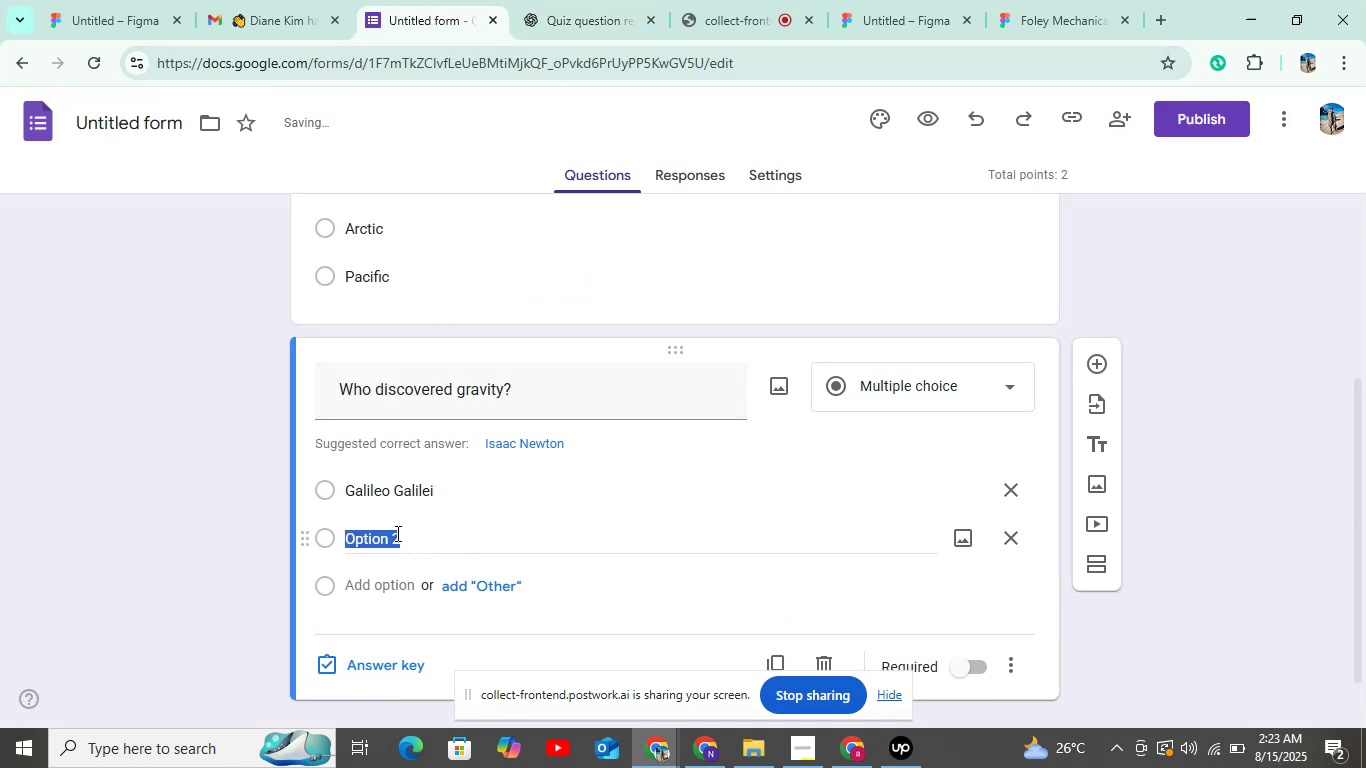 
key(Control+V)
 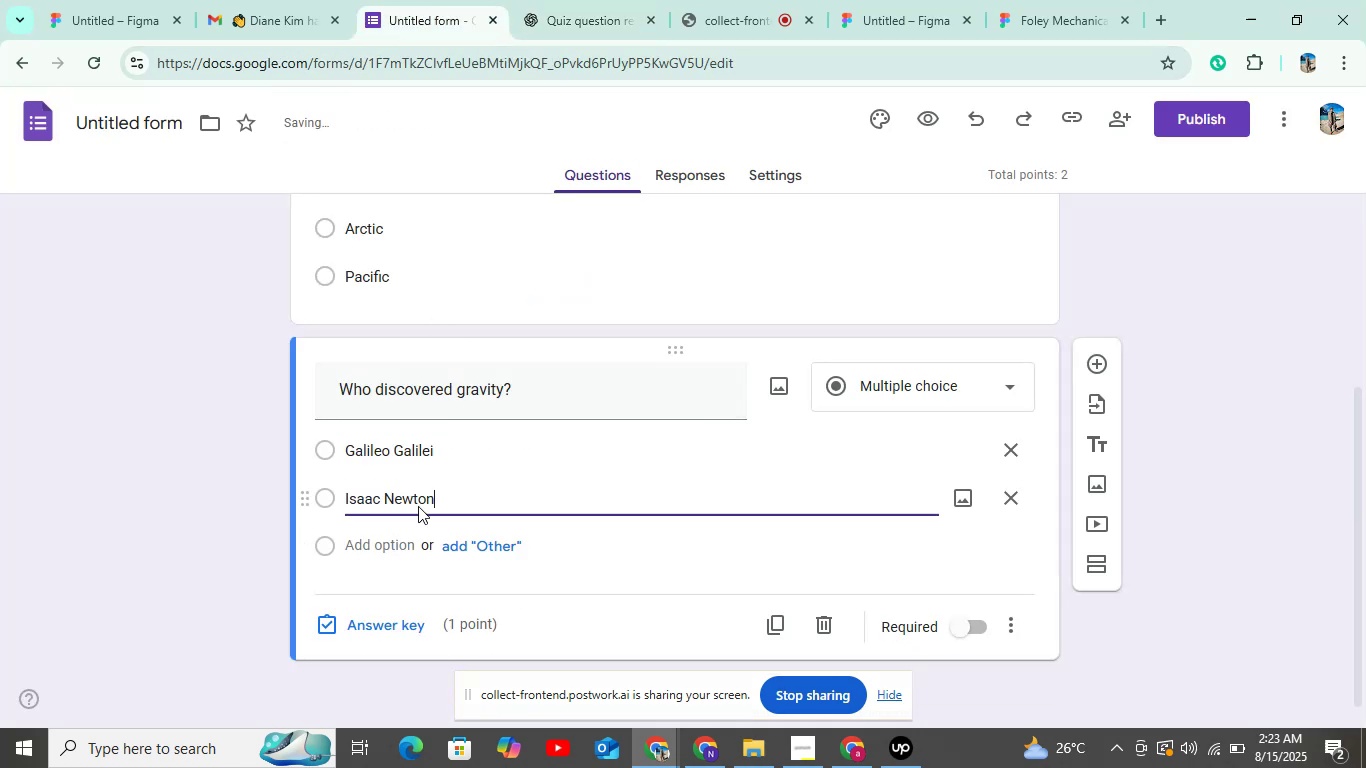 
scroll: coordinate [437, 496], scroll_direction: down, amount: 5.0
 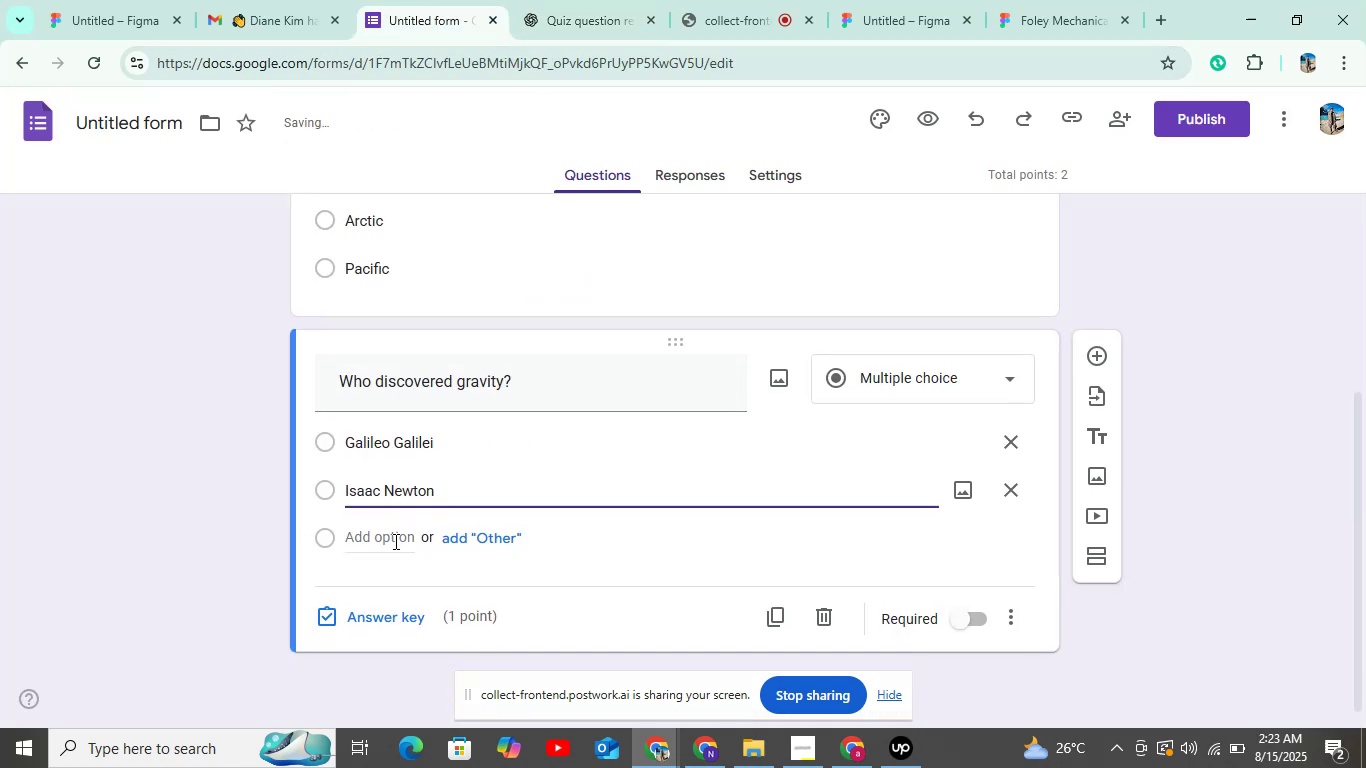 
left_click([394, 541])
 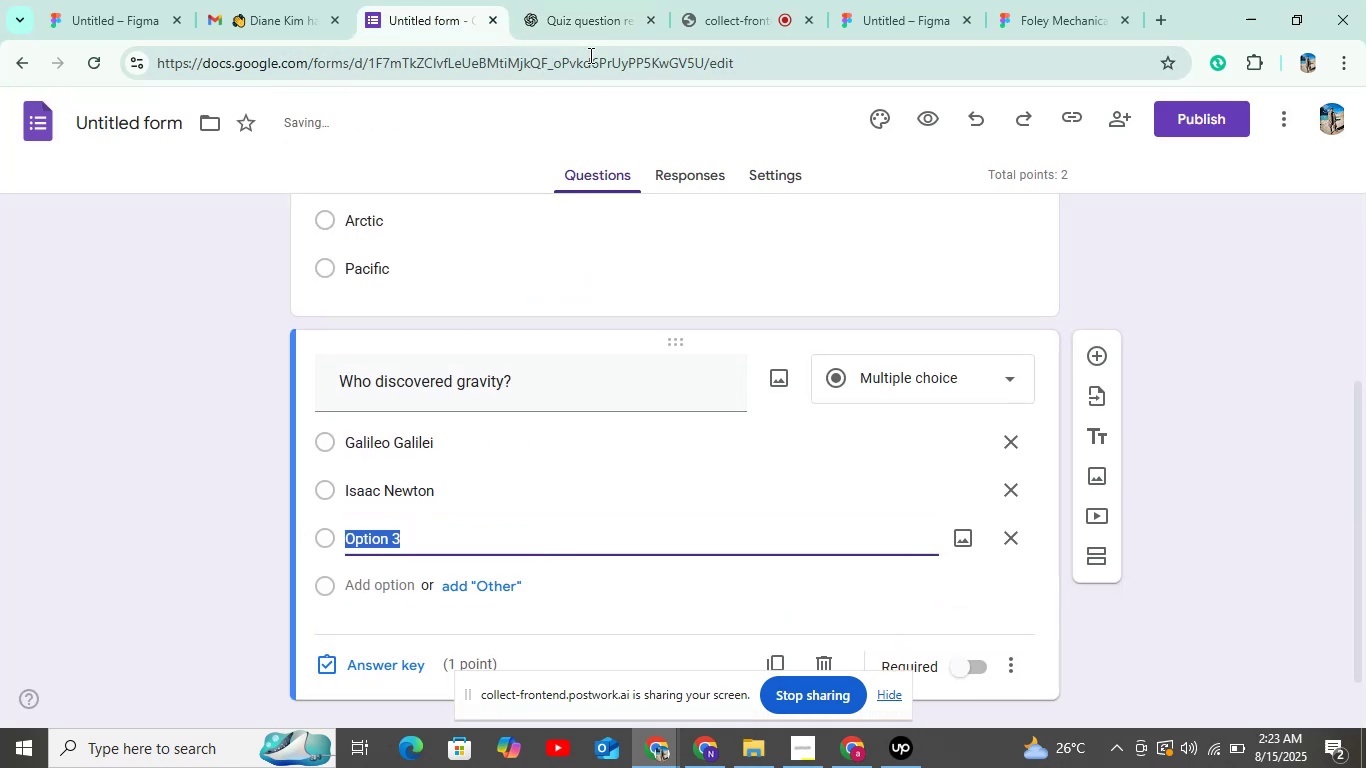 
left_click([583, 29])
 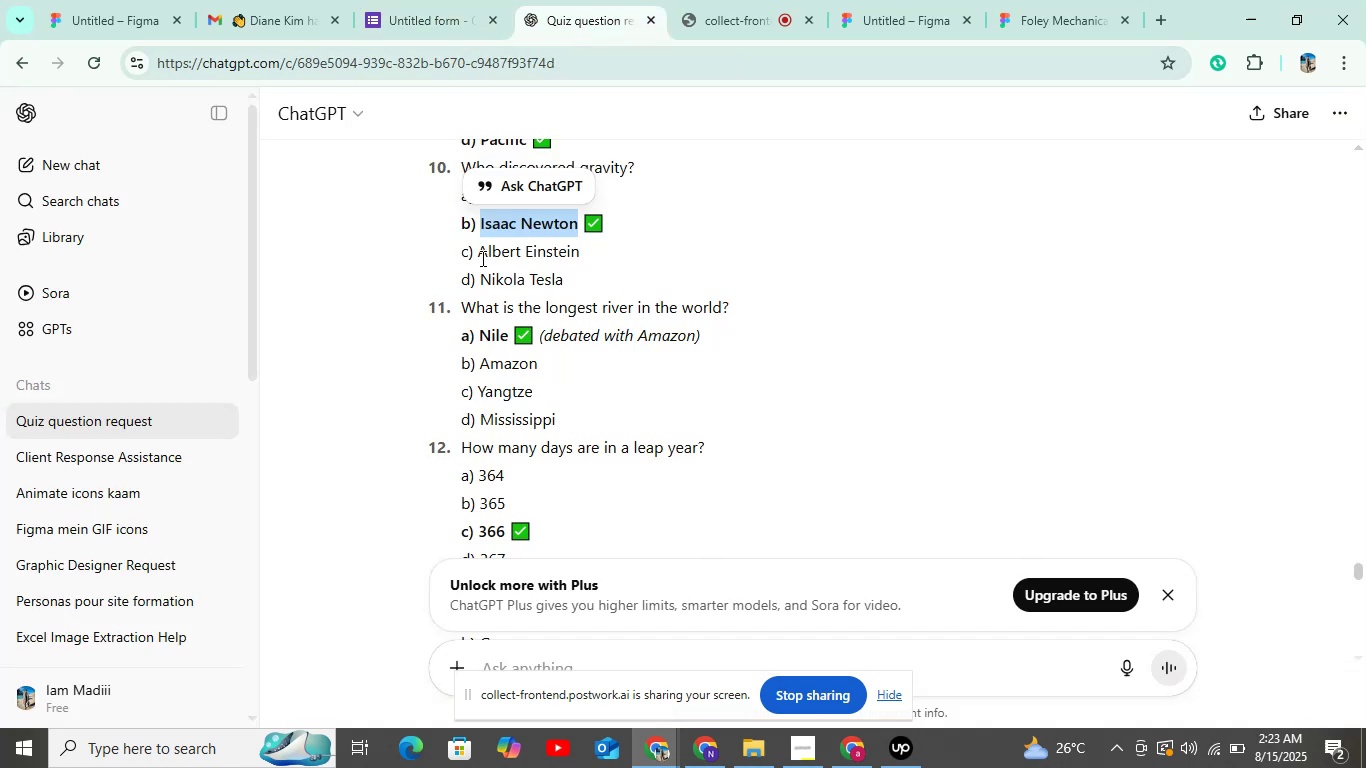 
left_click_drag(start_coordinate=[478, 246], to_coordinate=[609, 254])
 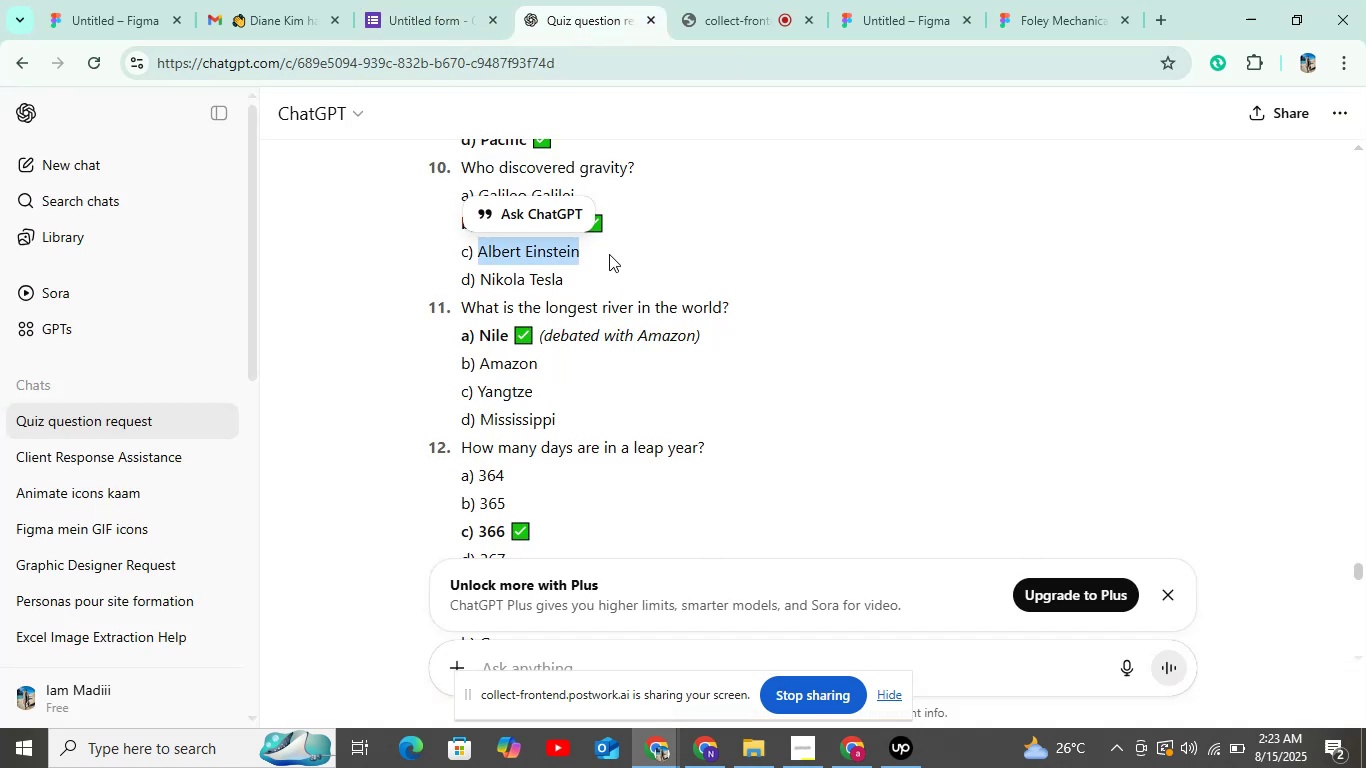 
key(Control+C)
 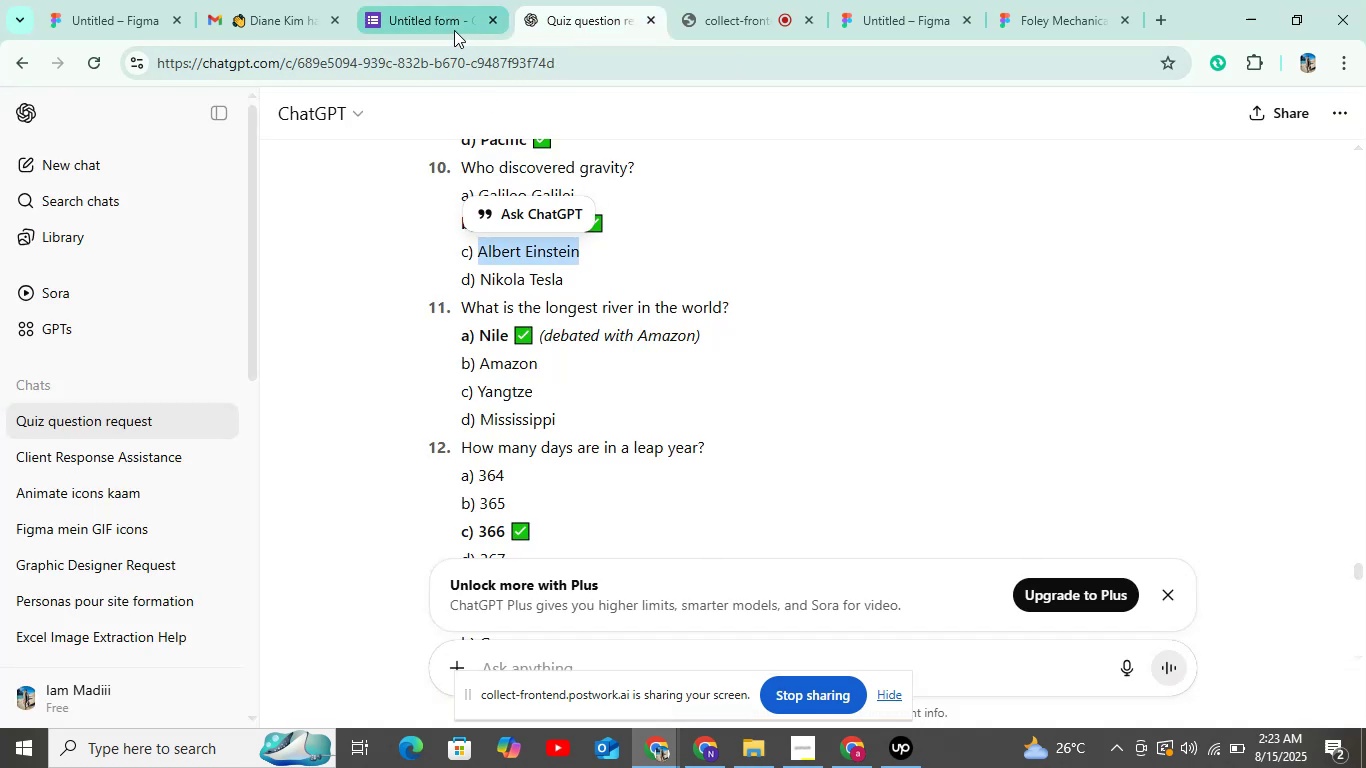 
left_click([454, 30])
 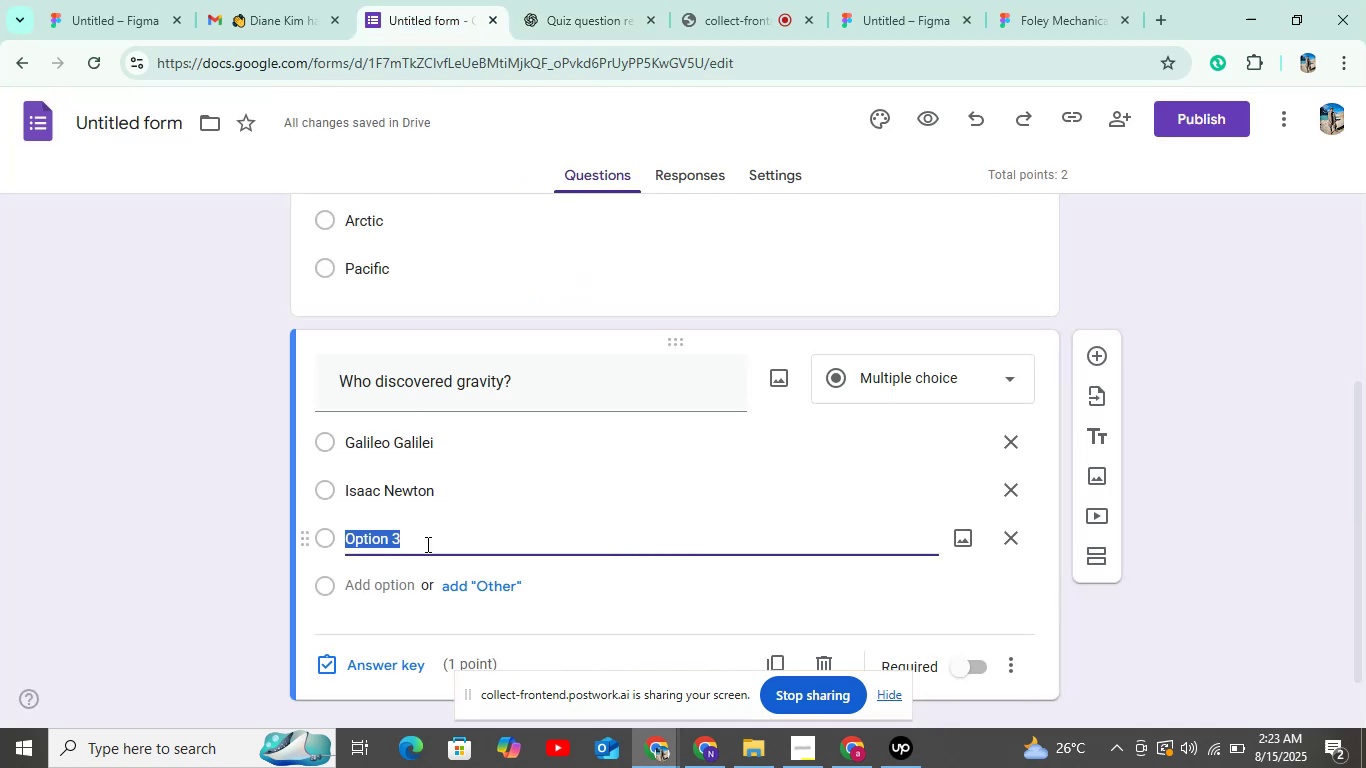 
key(Control+V)
 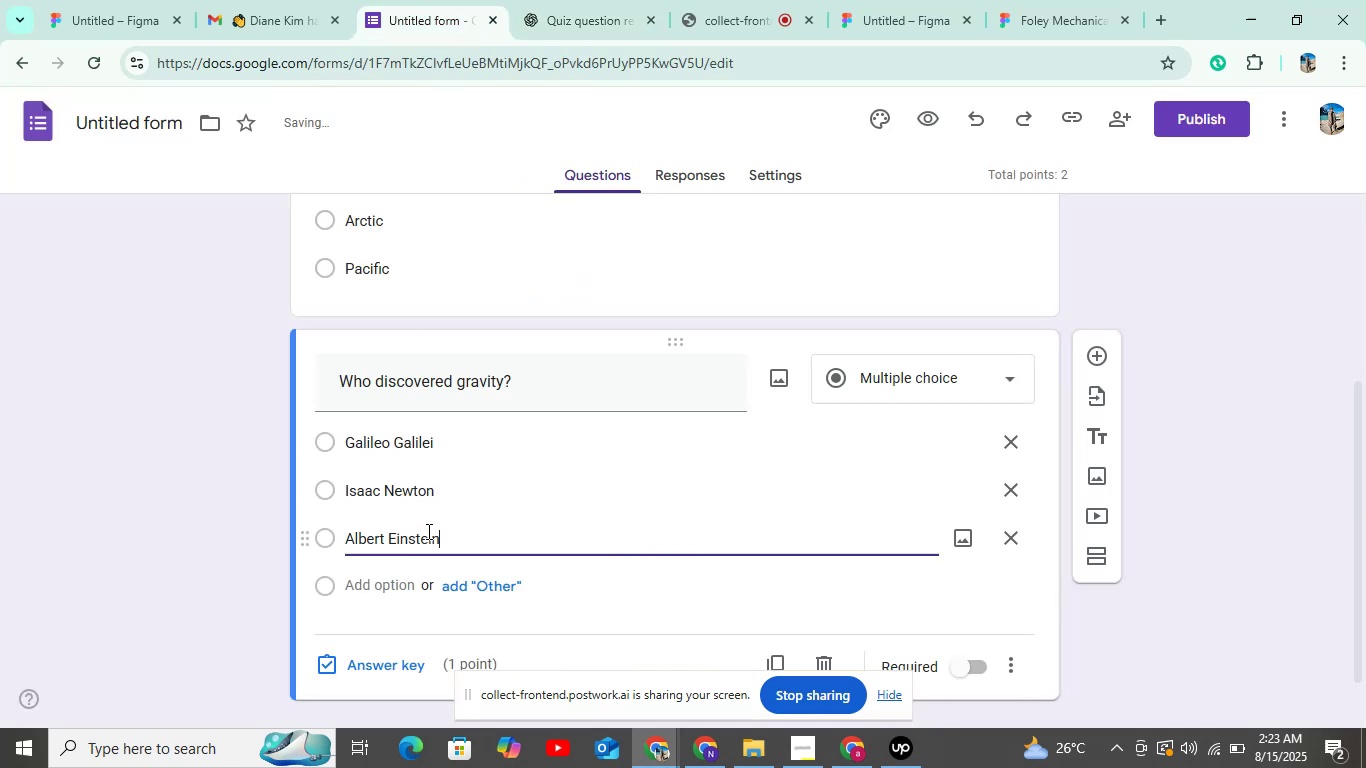 
scroll: coordinate [427, 531], scroll_direction: down, amount: 4.0
 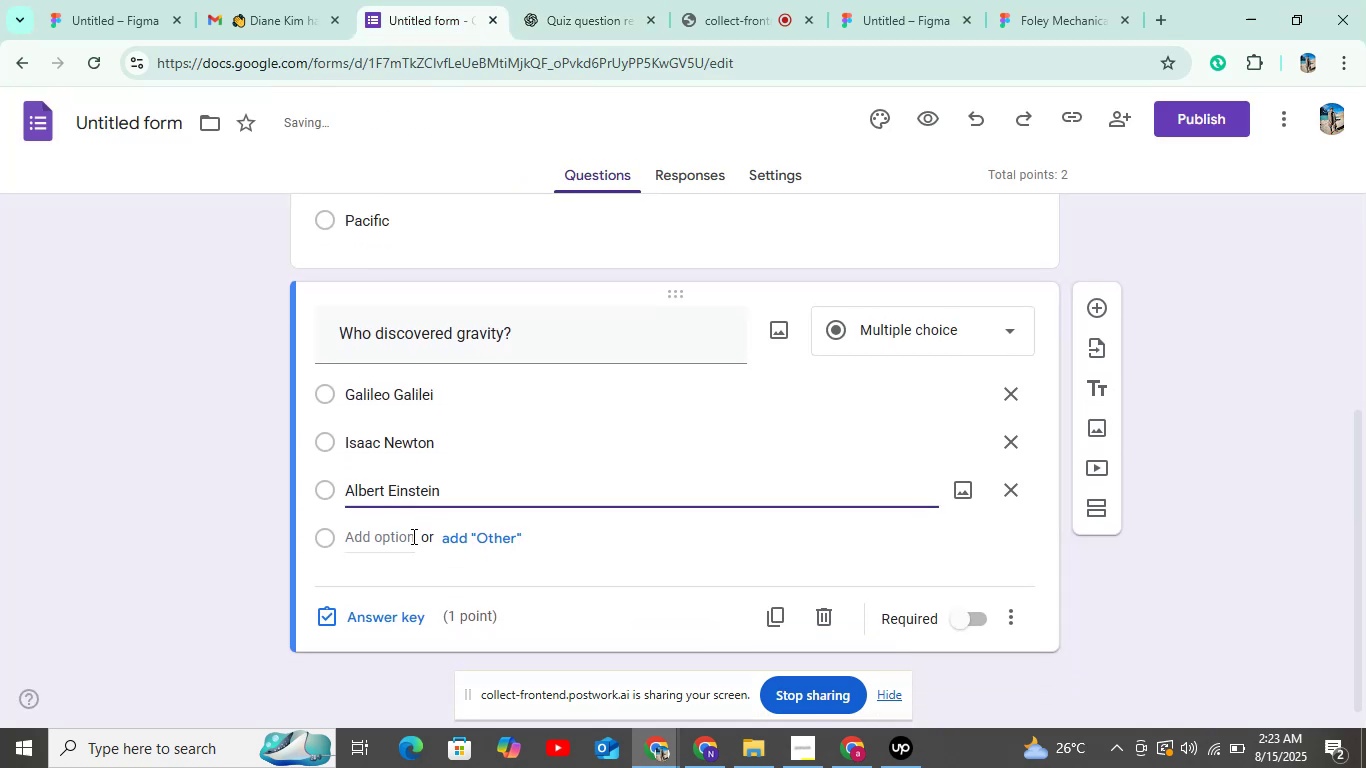 
left_click([412, 536])
 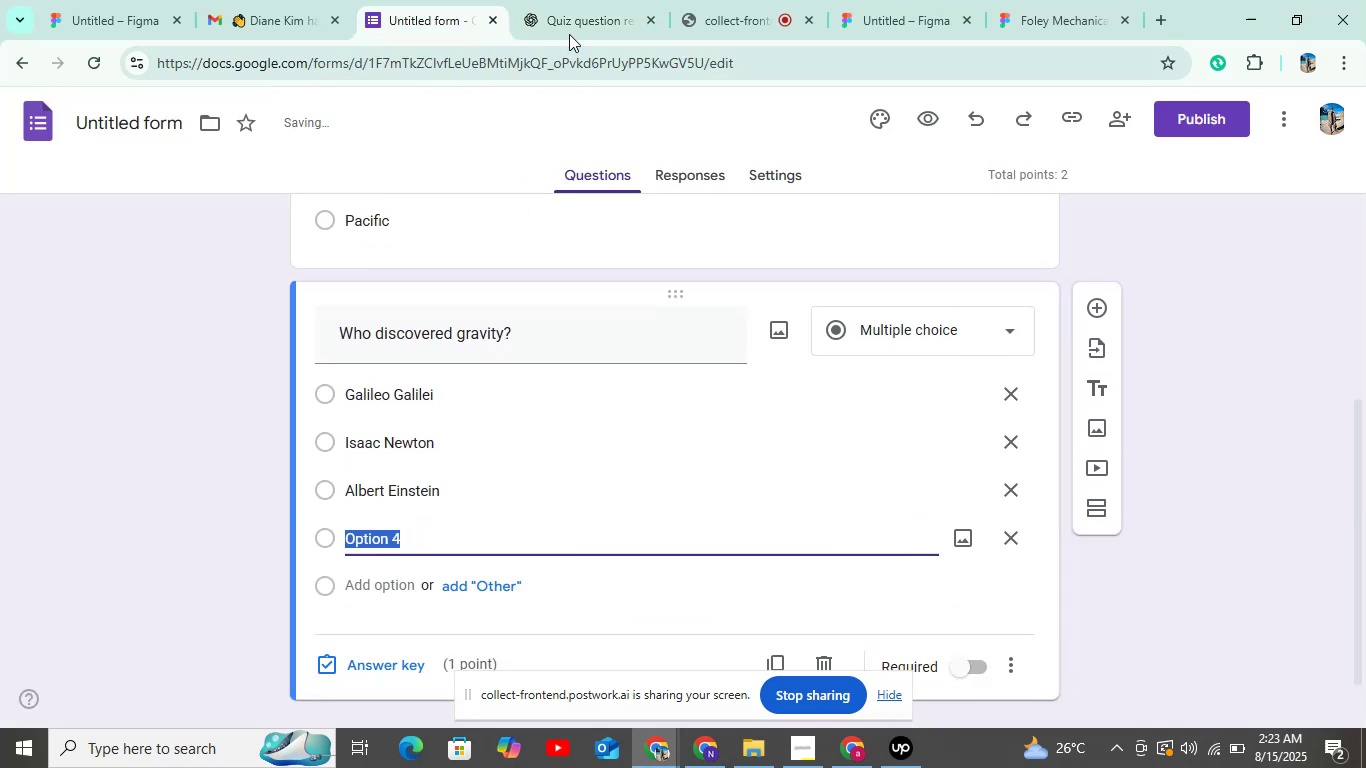 
left_click([577, 10])
 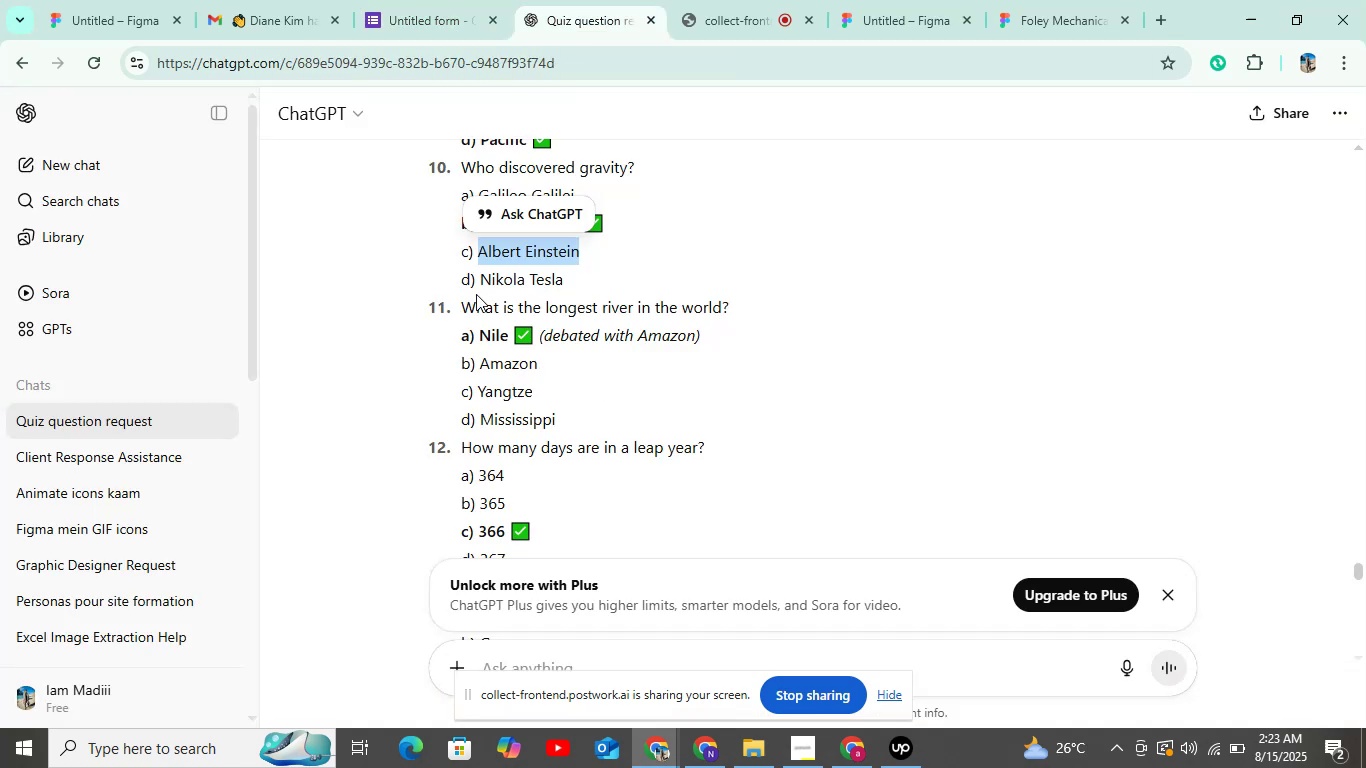 
left_click_drag(start_coordinate=[480, 279], to_coordinate=[600, 294])
 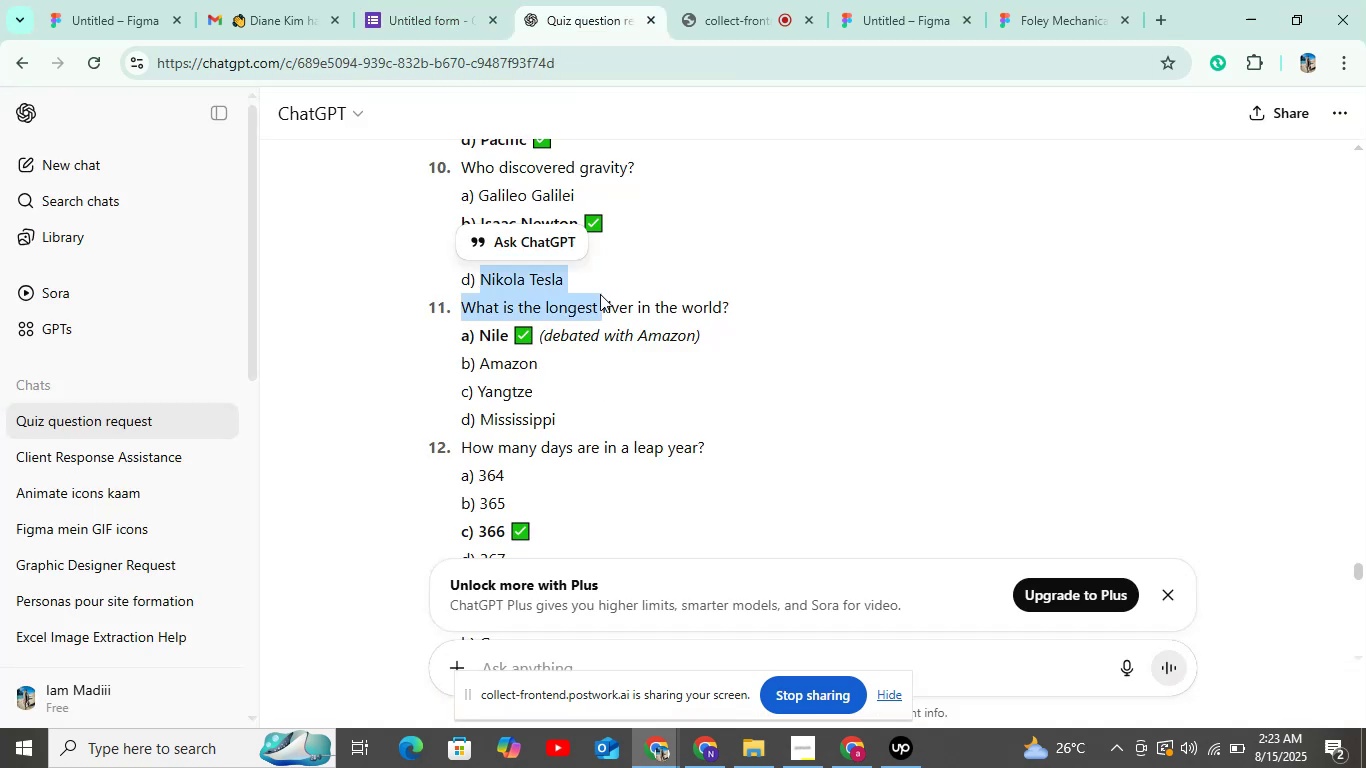 
hold_key(key=ControlLeft, duration=0.3)
 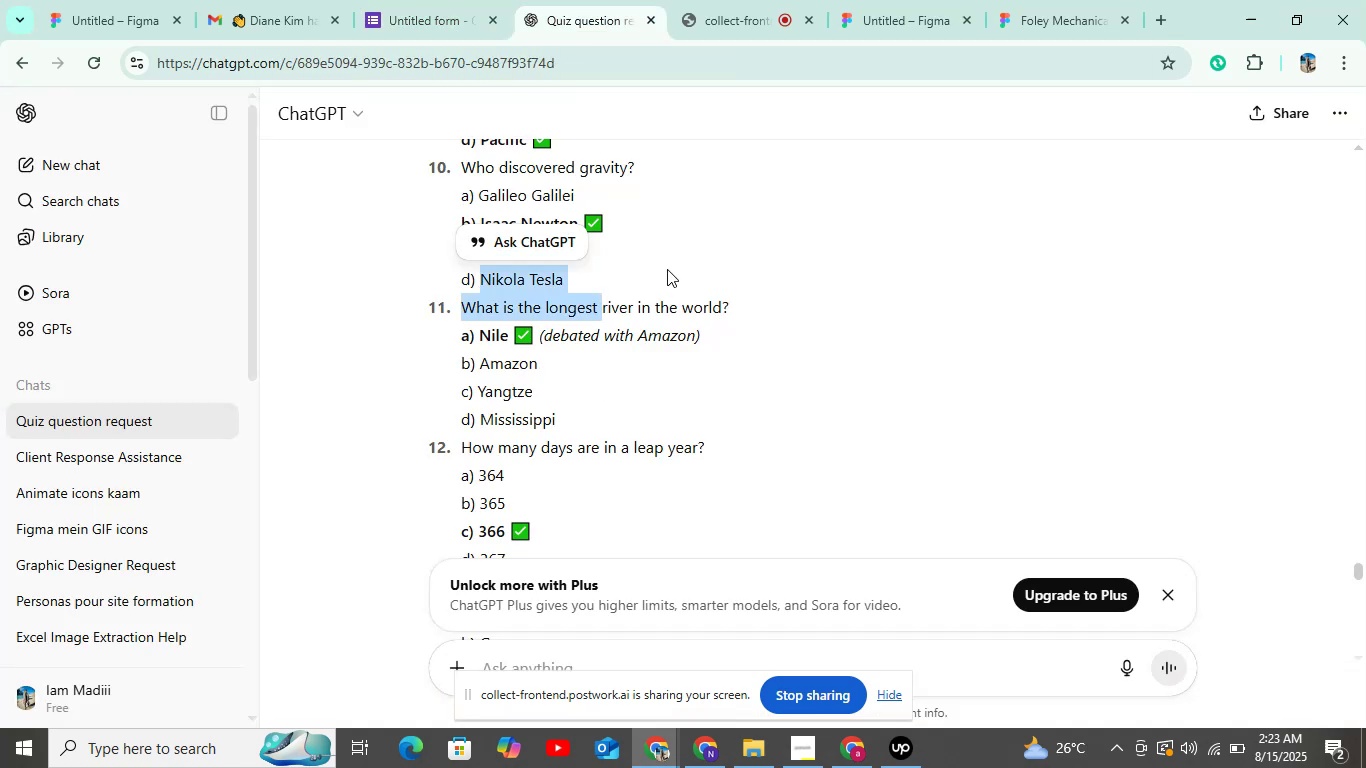 
left_click([667, 269])
 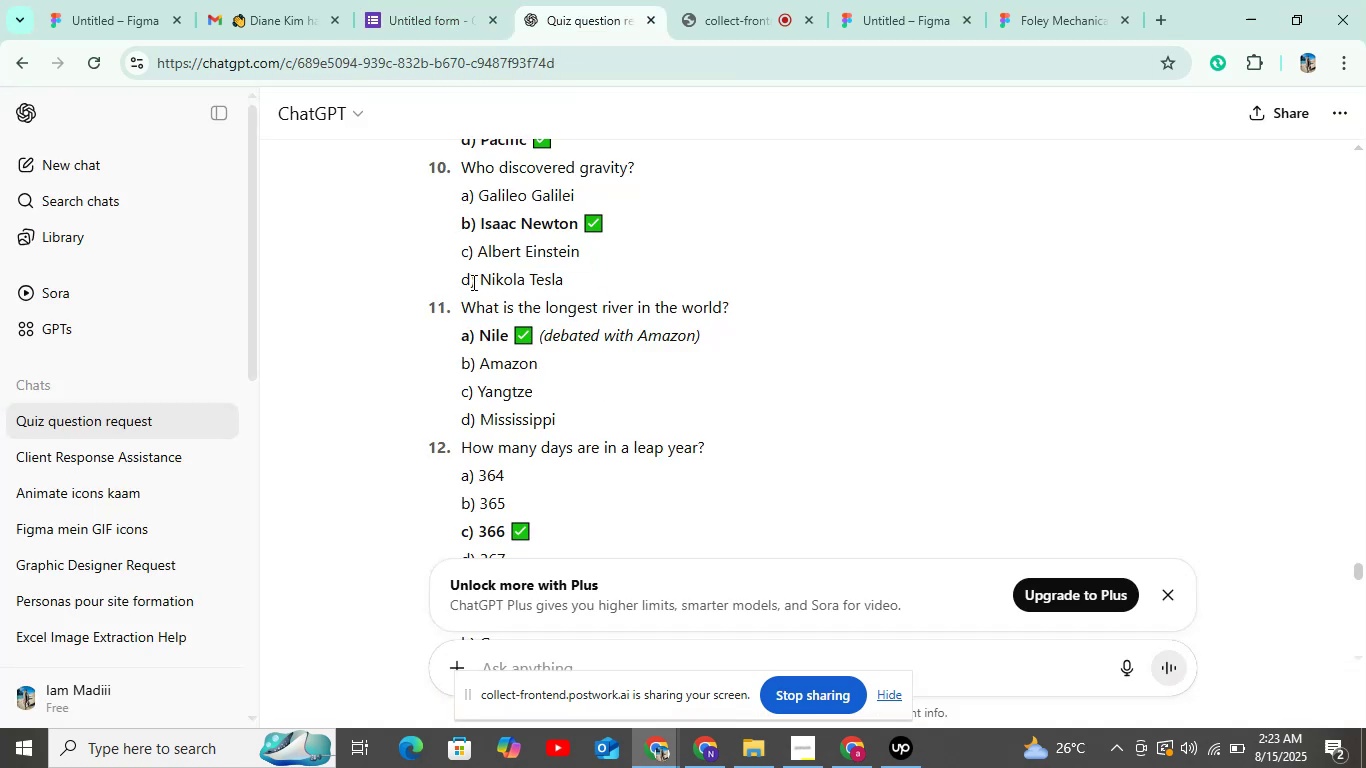 
left_click_drag(start_coordinate=[487, 280], to_coordinate=[576, 278])
 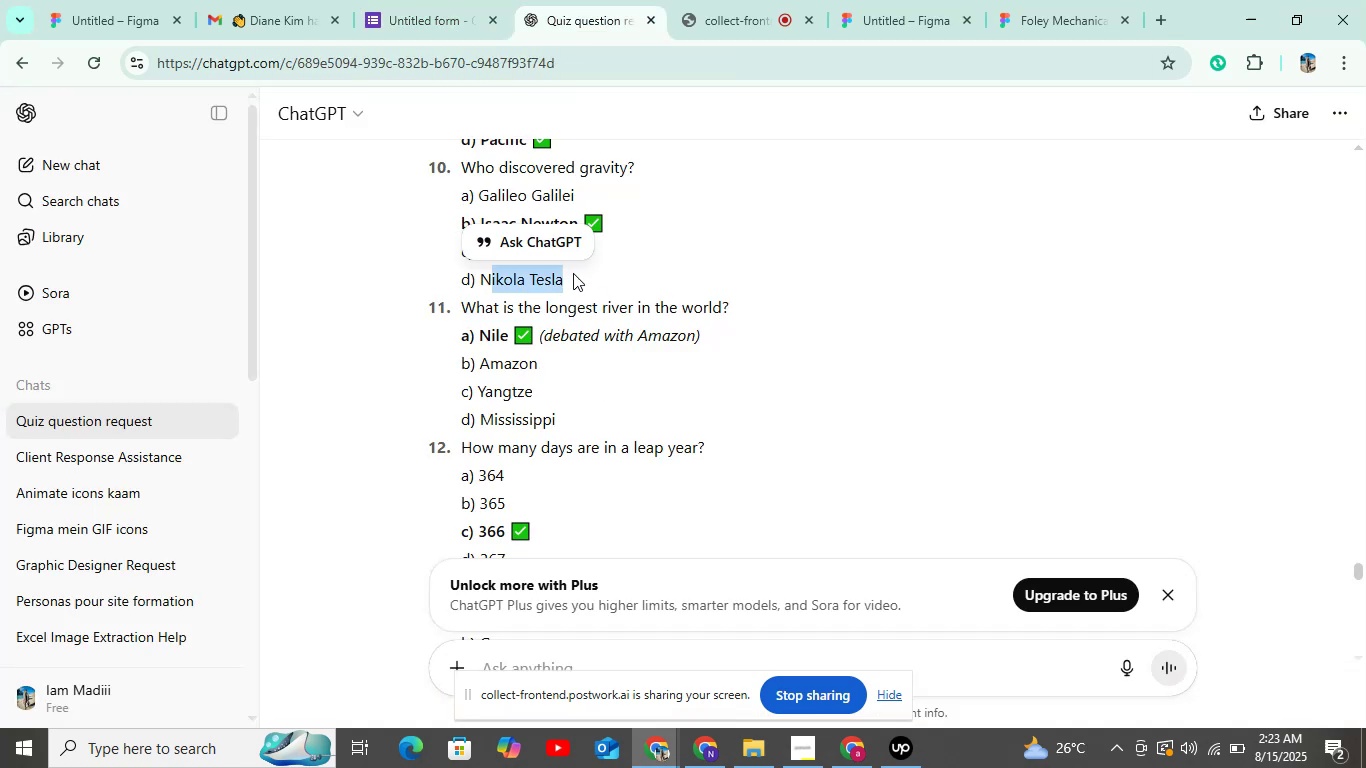 
left_click([592, 271])
 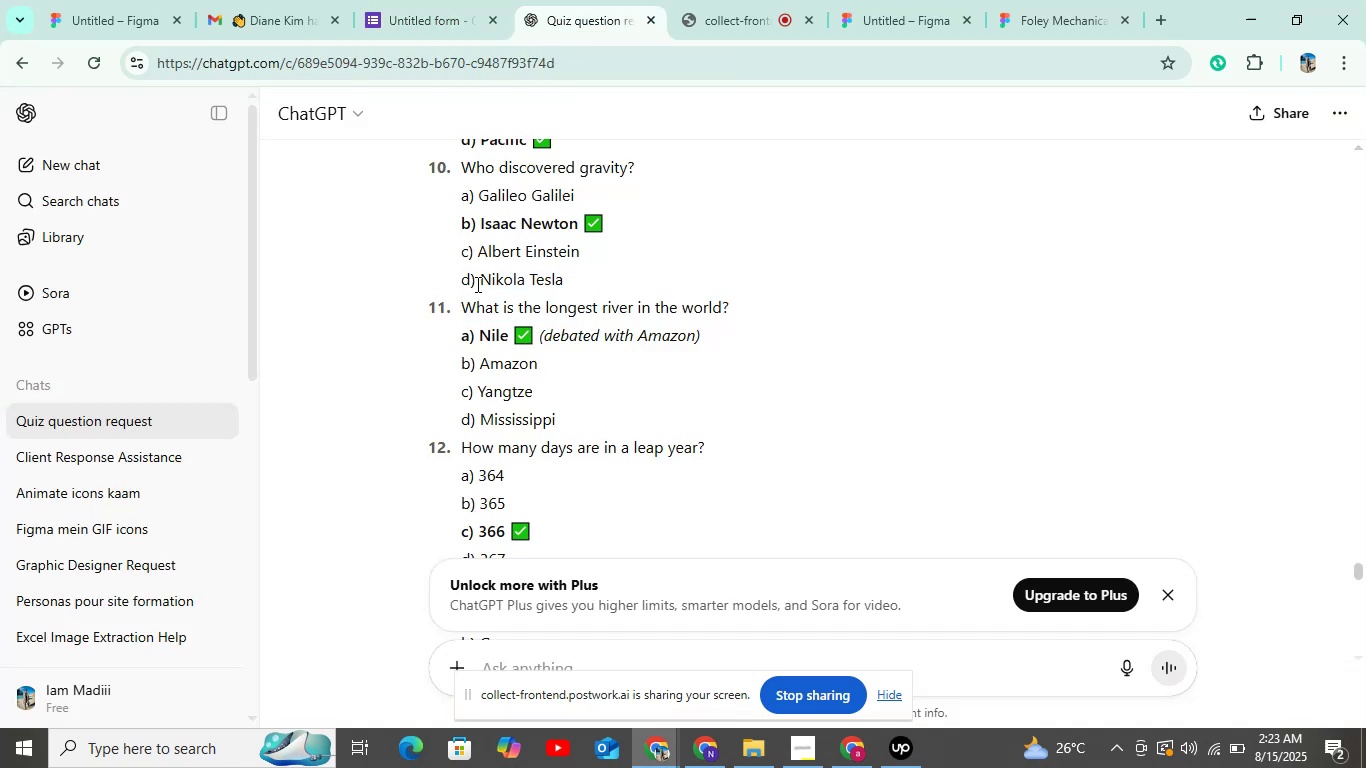 
left_click_drag(start_coordinate=[476, 283], to_coordinate=[585, 282])
 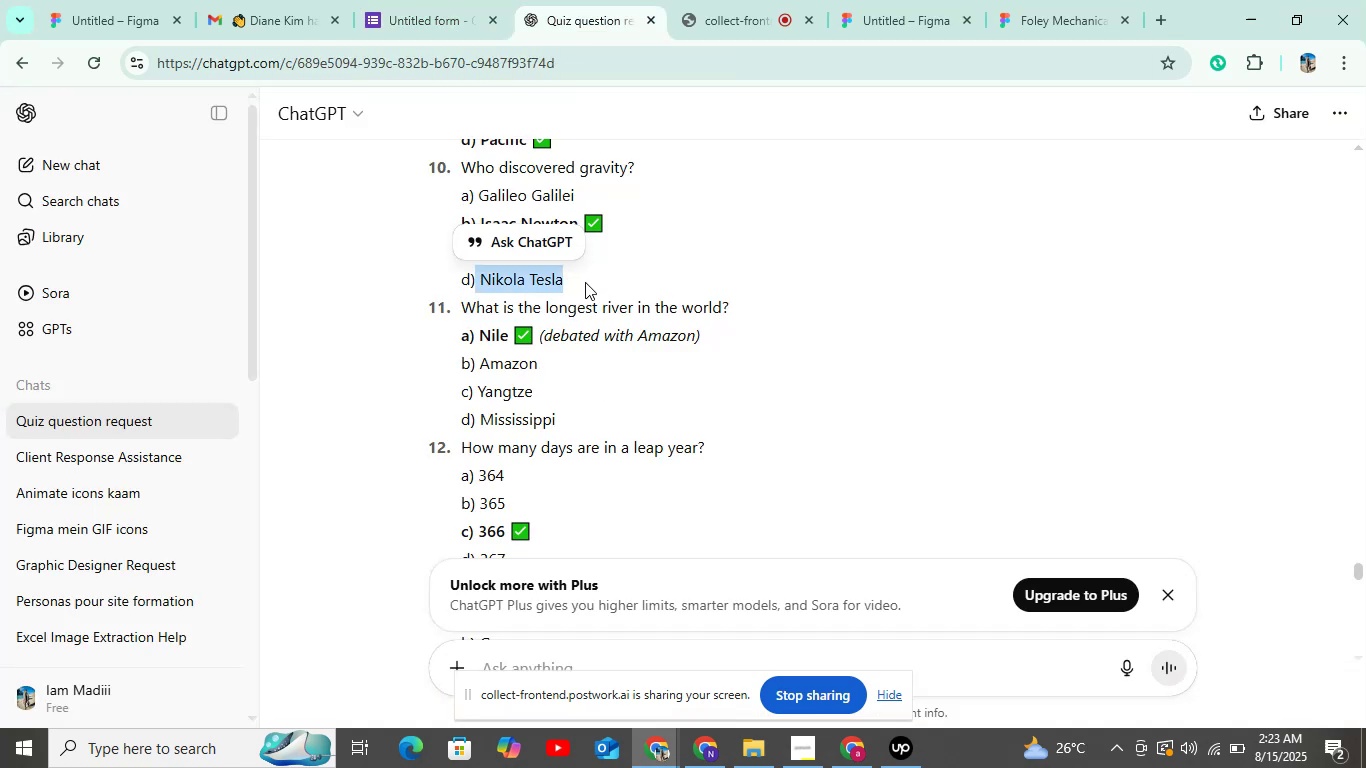 
key(Control+C)
 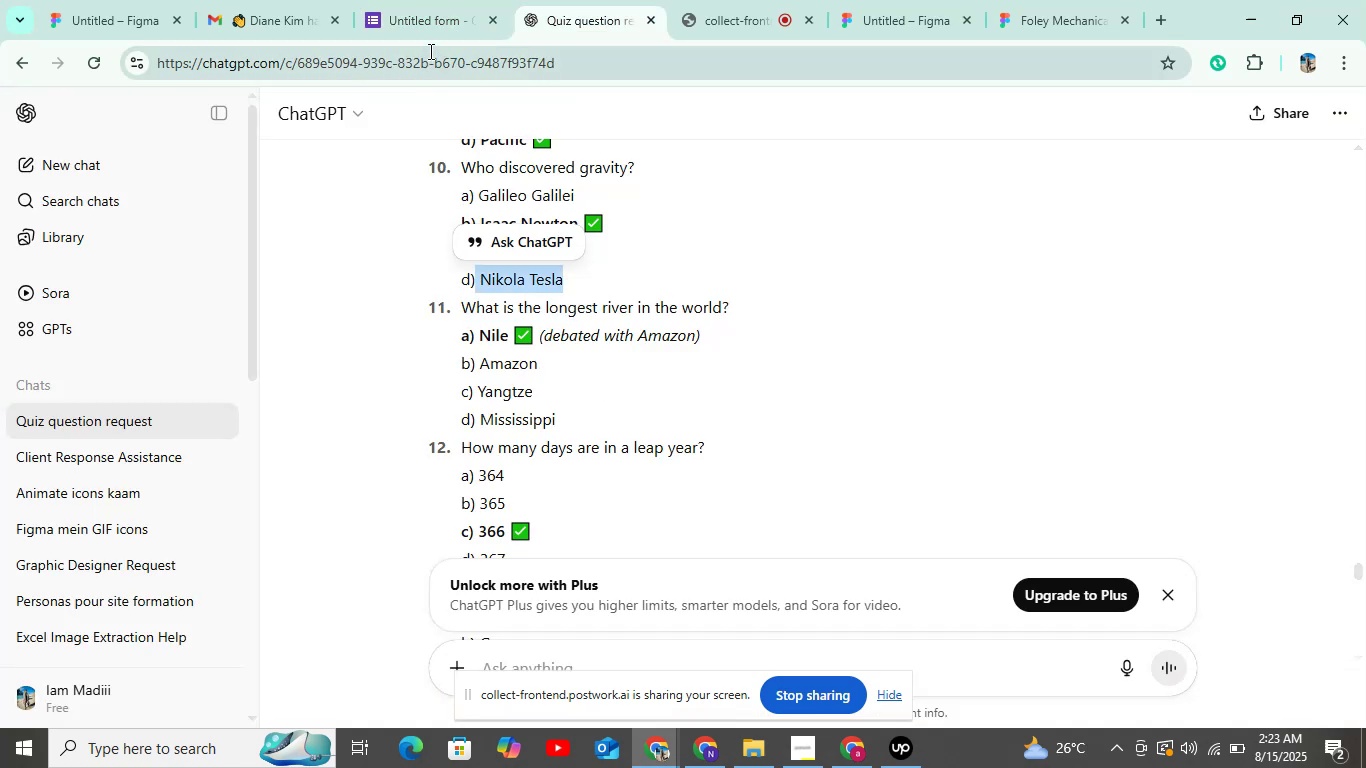 
left_click([432, 40])
 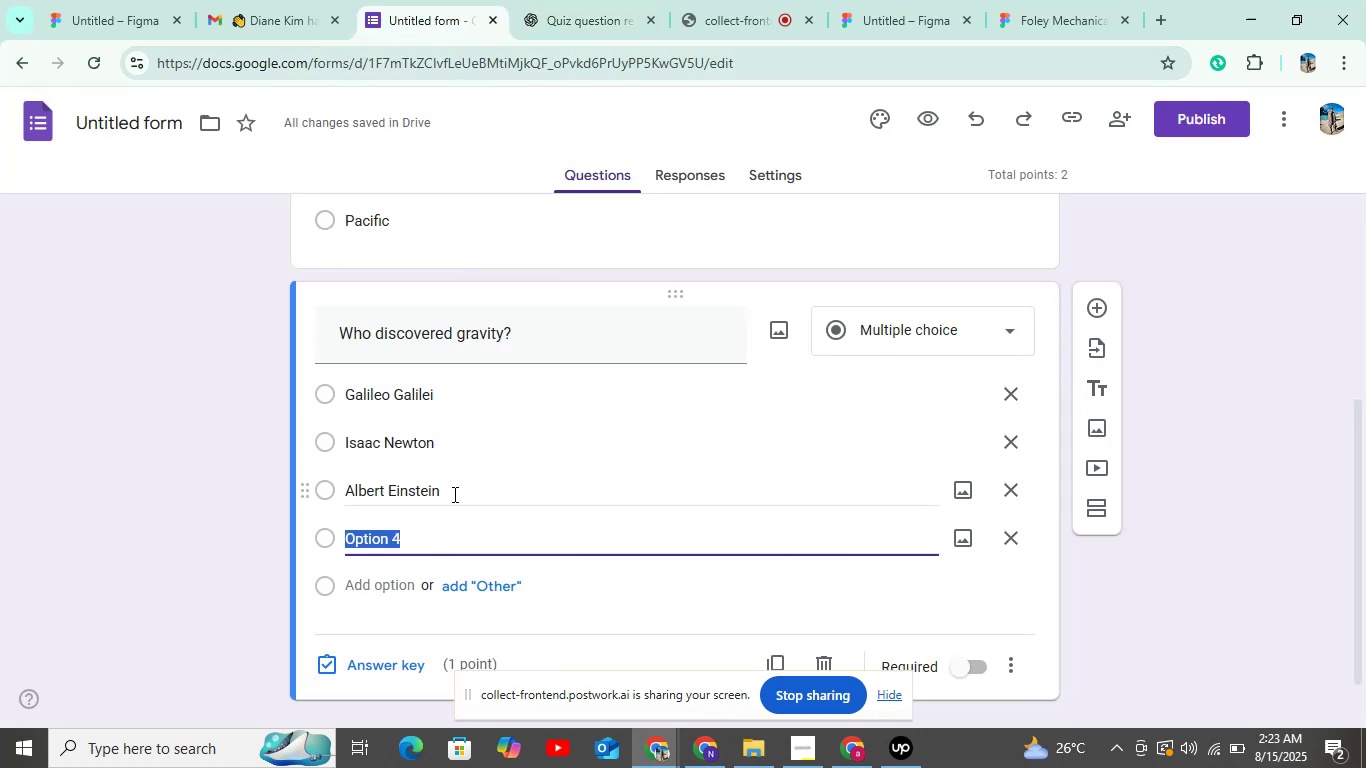 
key(Control+V)
 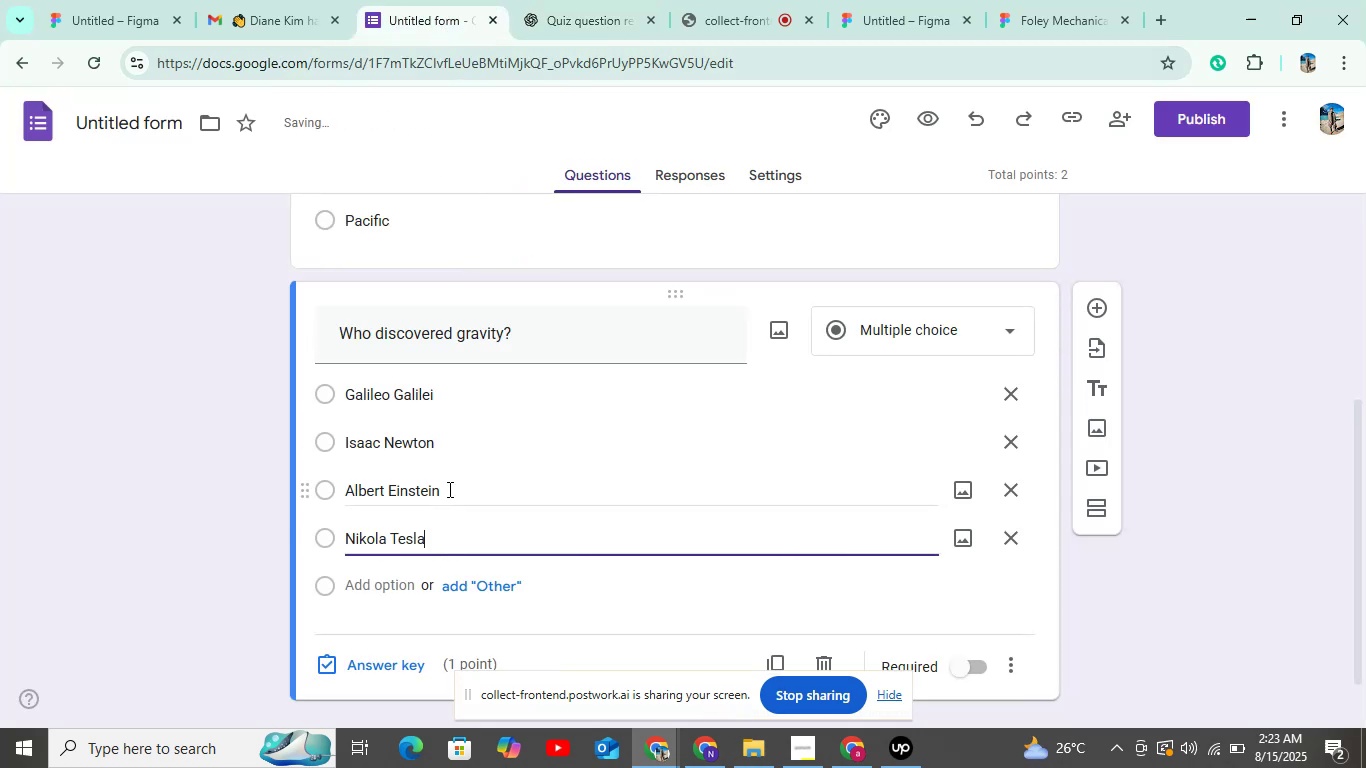 
scroll: coordinate [448, 489], scroll_direction: down, amount: 5.0
 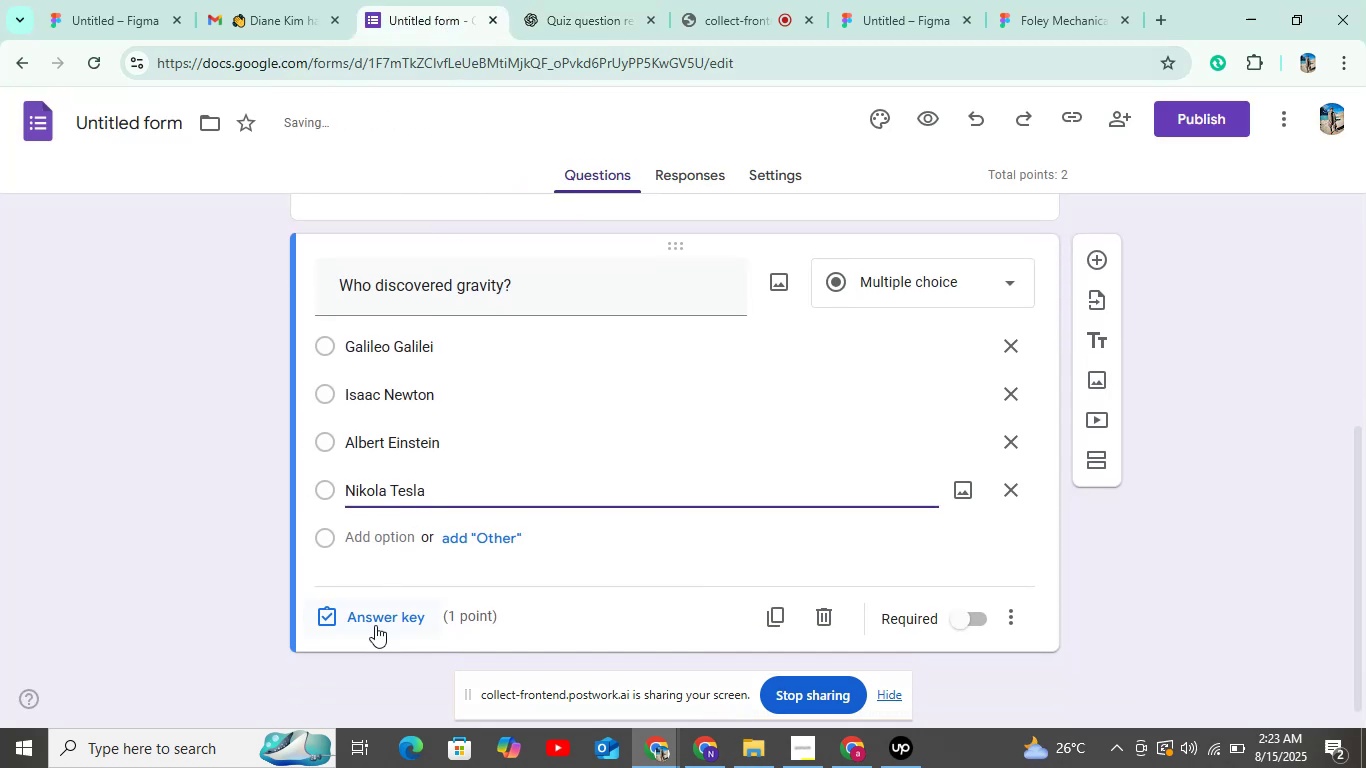 
left_click([375, 619])
 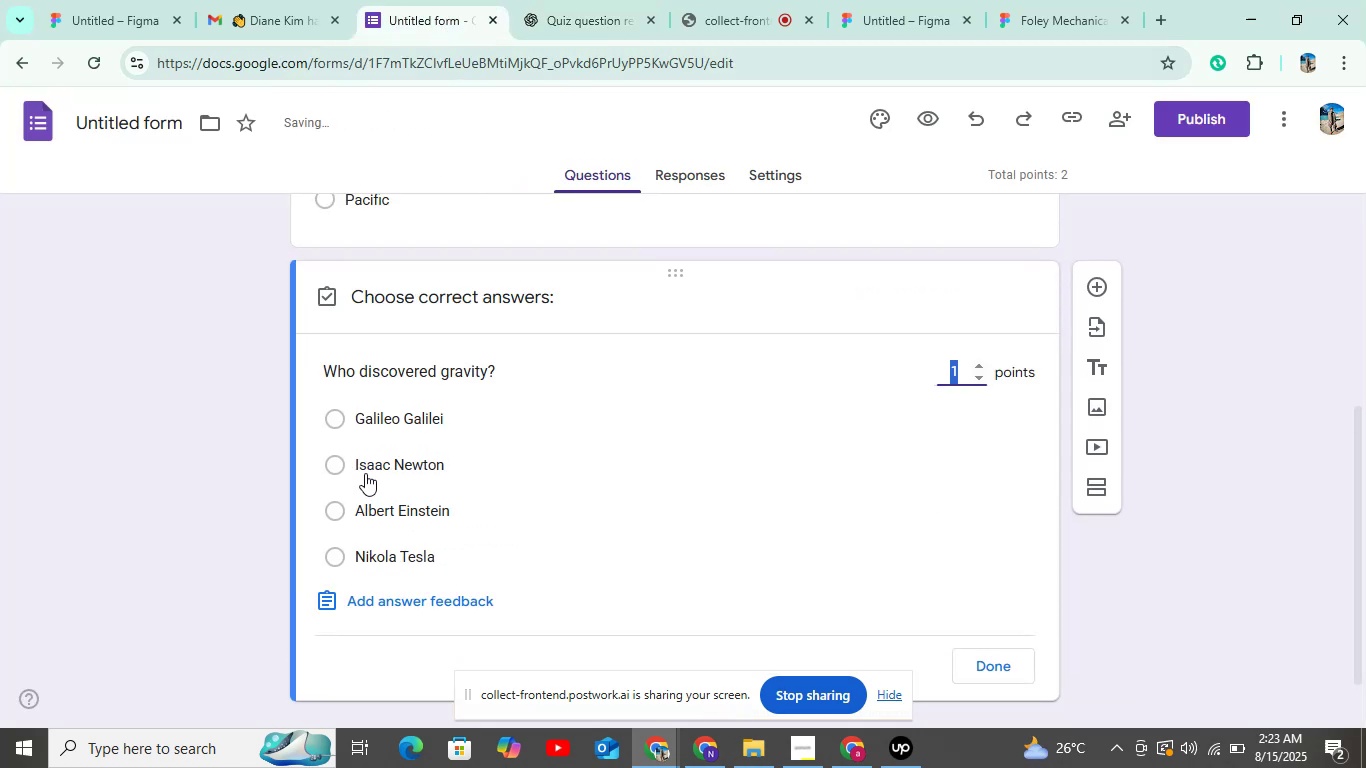 
left_click([374, 461])
 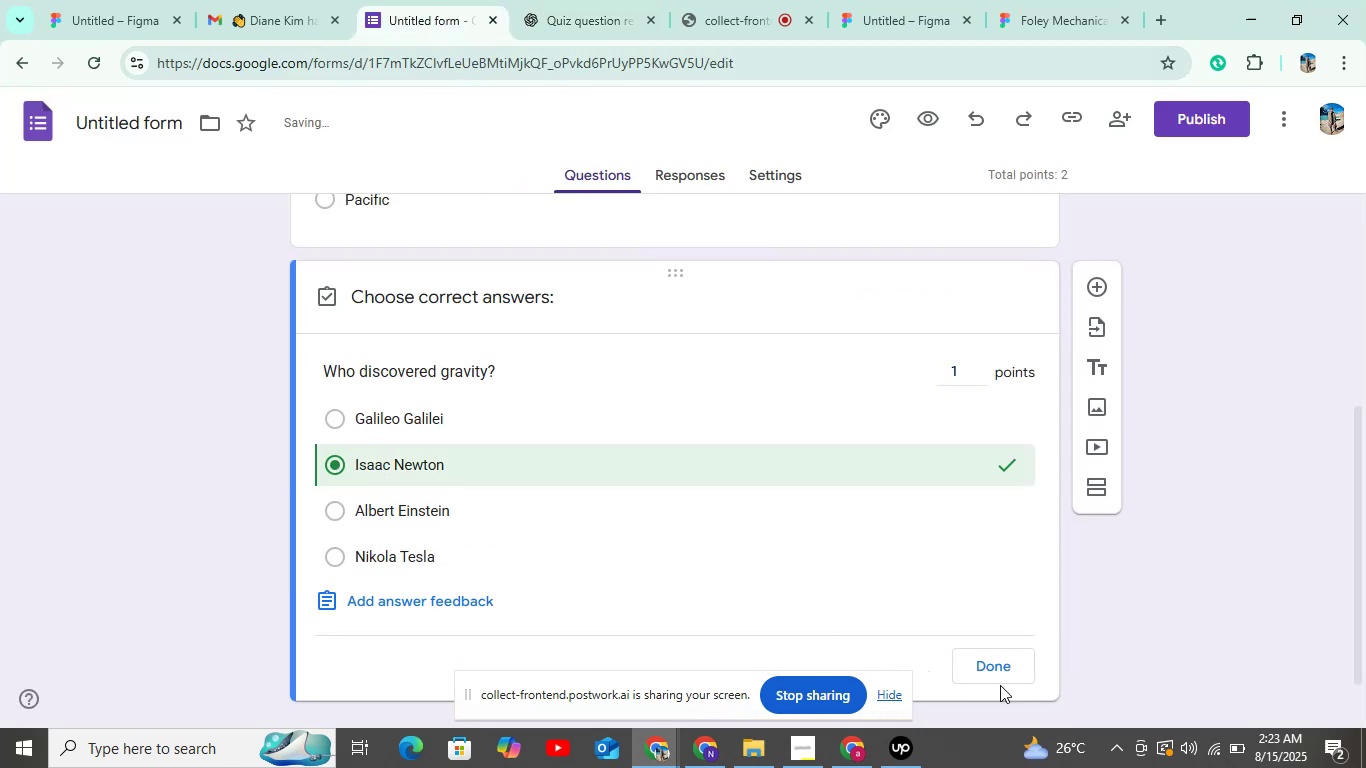 
left_click([993, 653])
 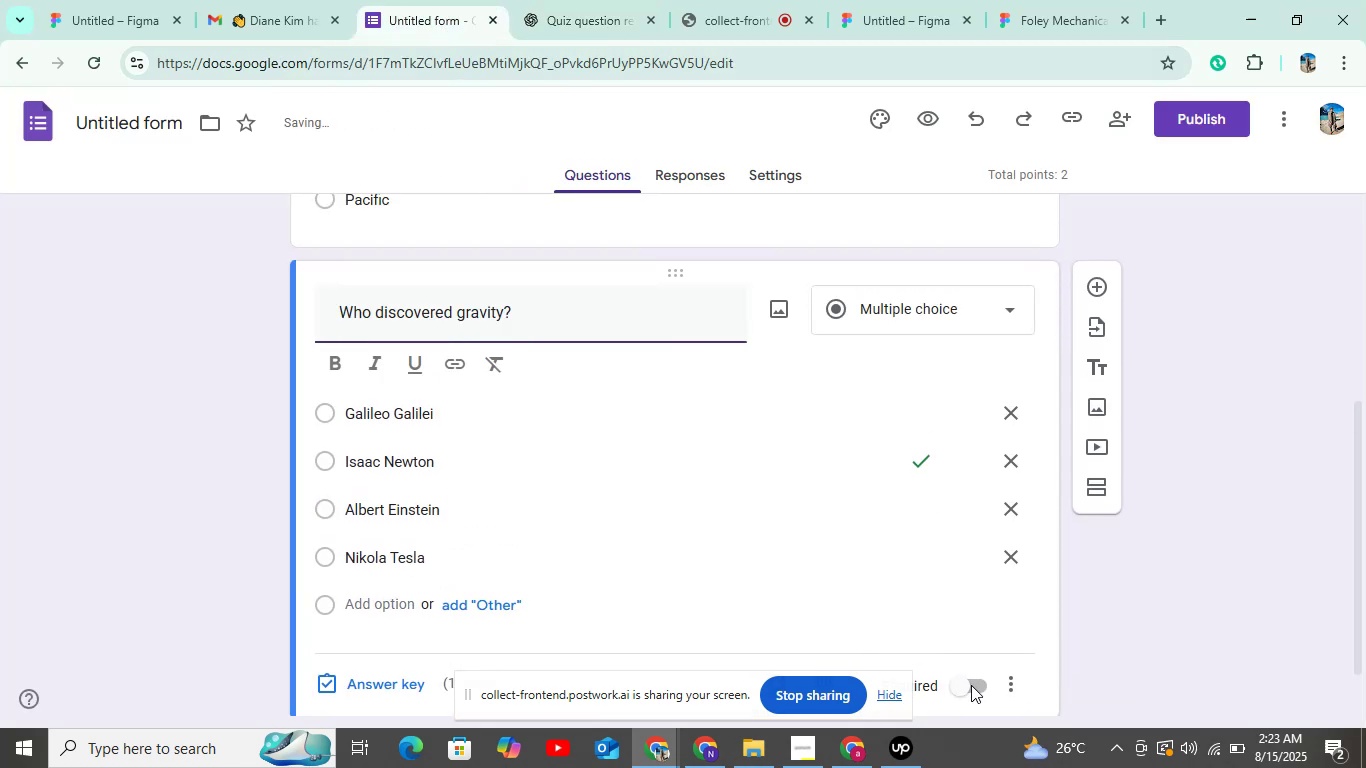 
scroll: coordinate [962, 629], scroll_direction: down, amount: 5.0
 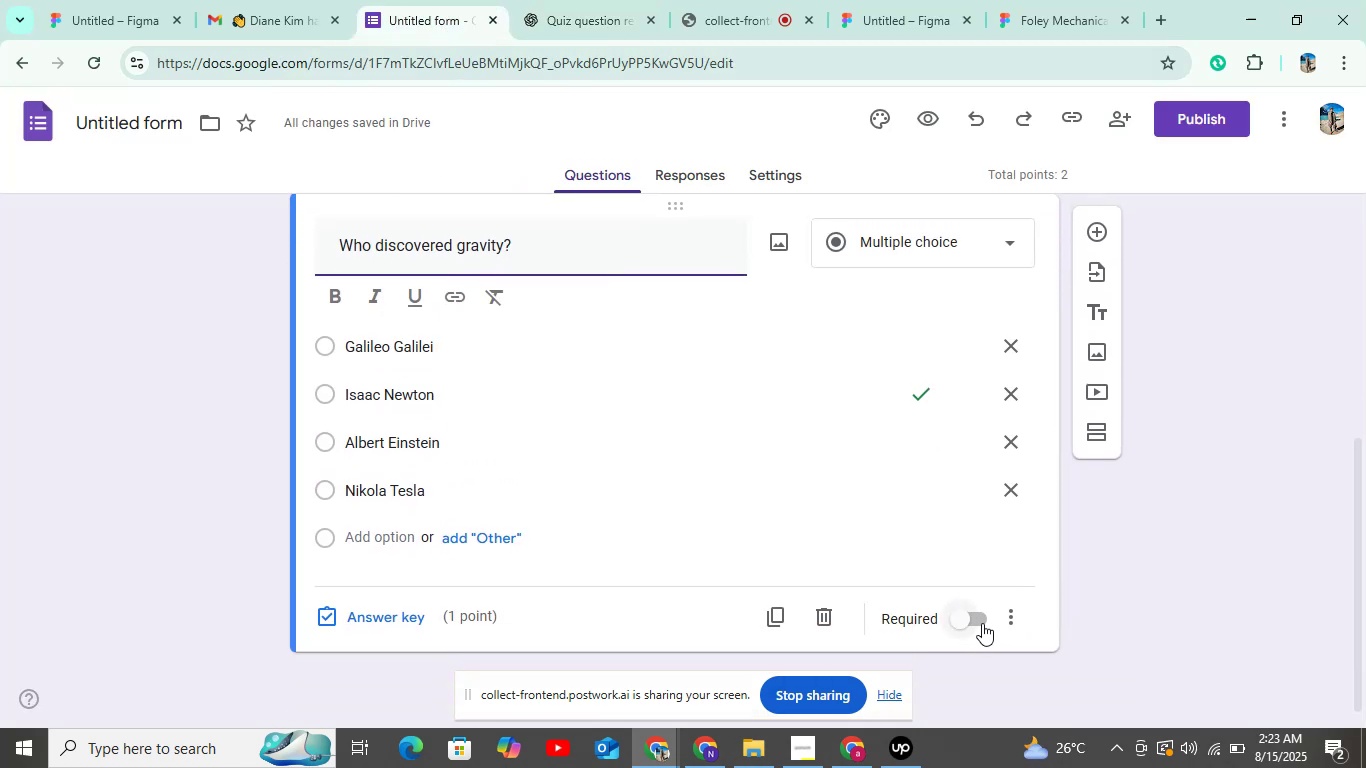 
left_click([982, 618])
 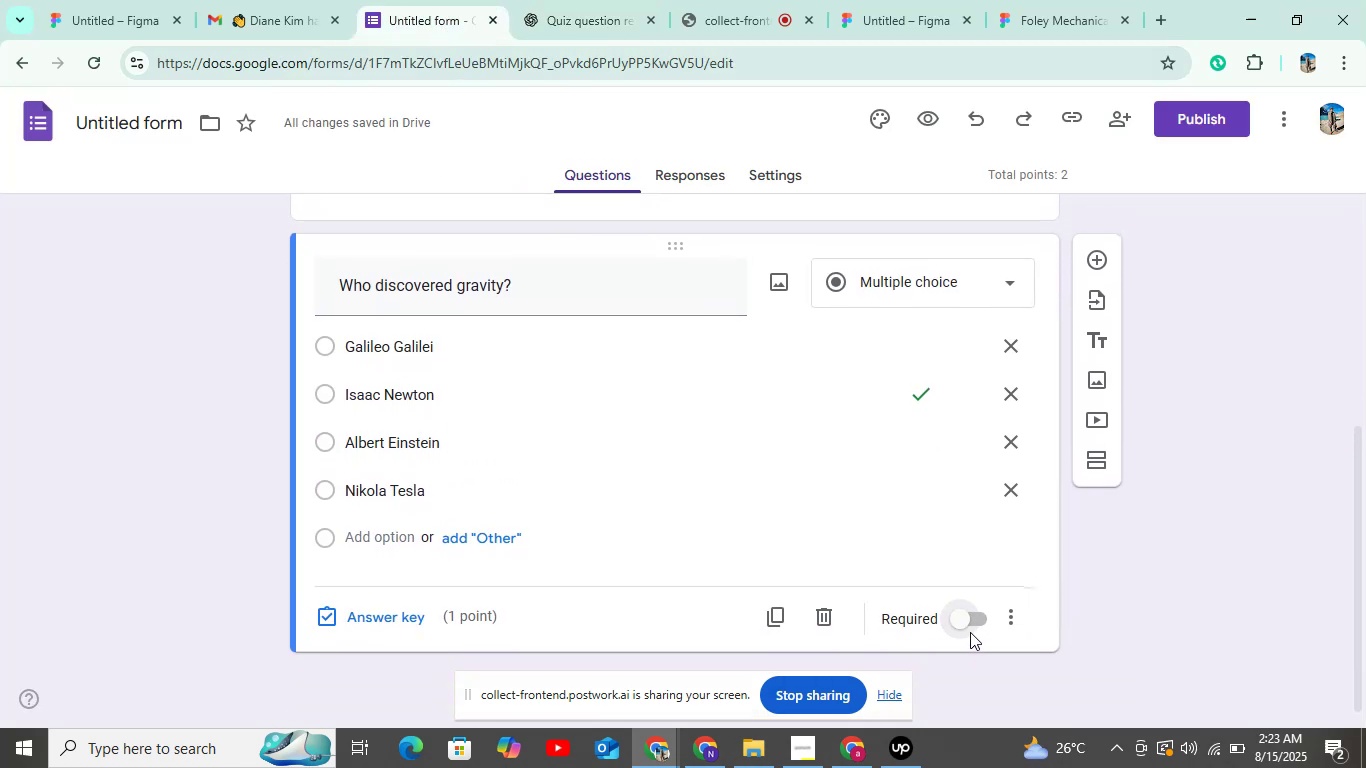 
left_click([970, 621])
 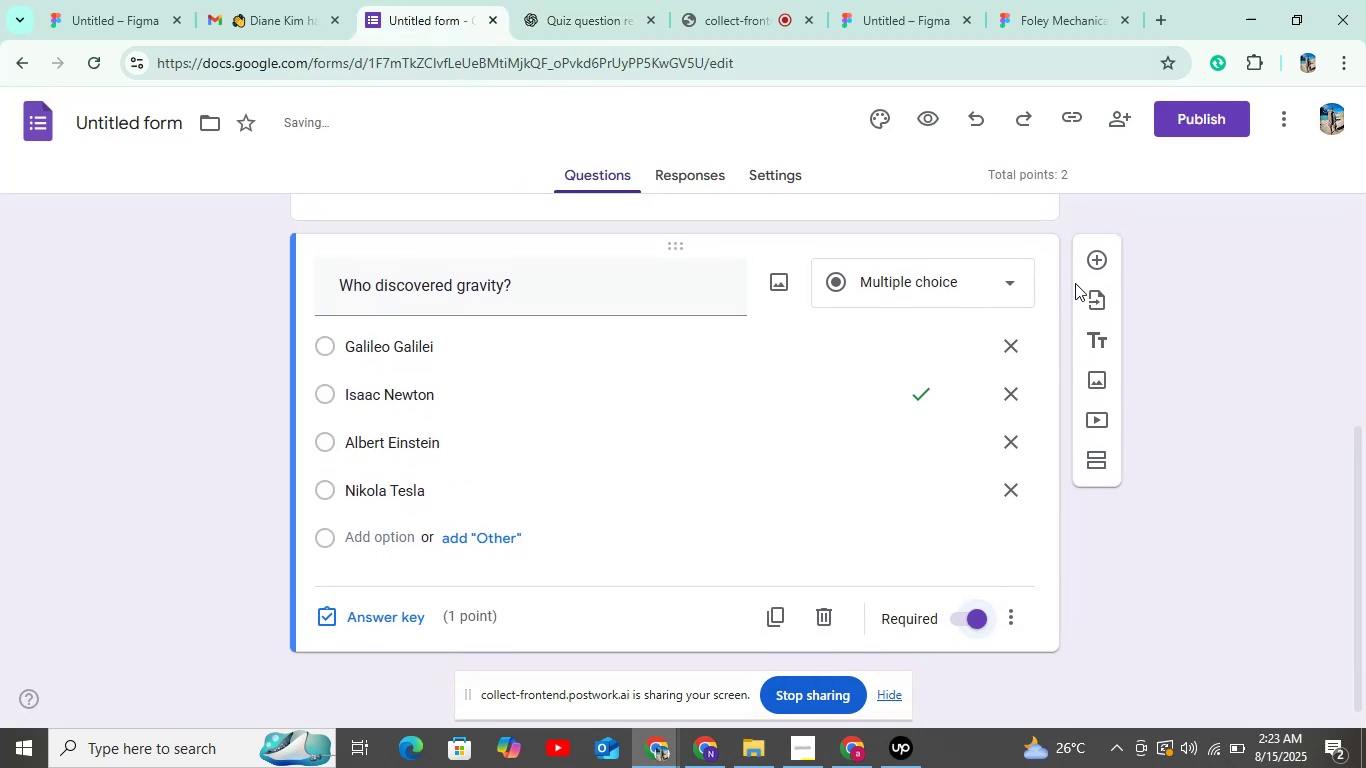 
left_click([1092, 261])
 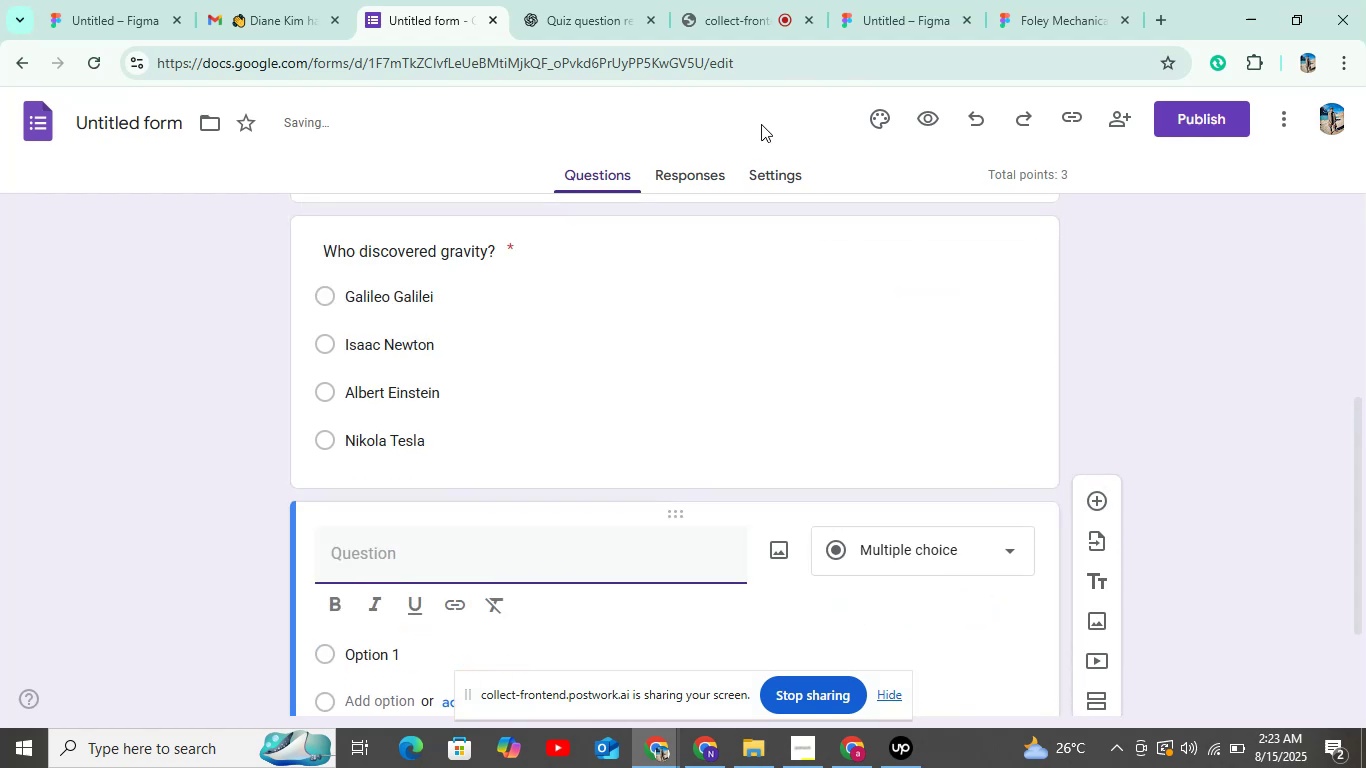 
scroll: coordinate [980, 447], scroll_direction: down, amount: 9.0
 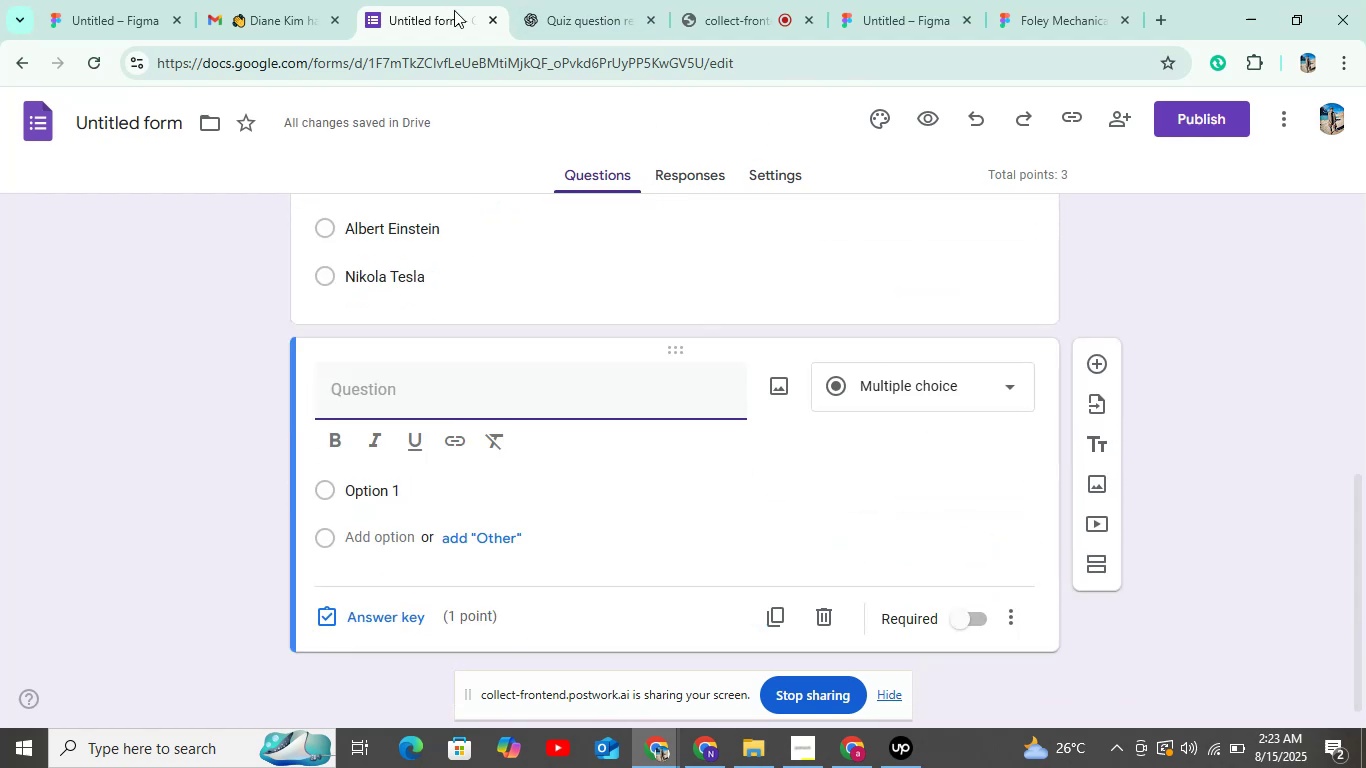 
left_click([562, 28])
 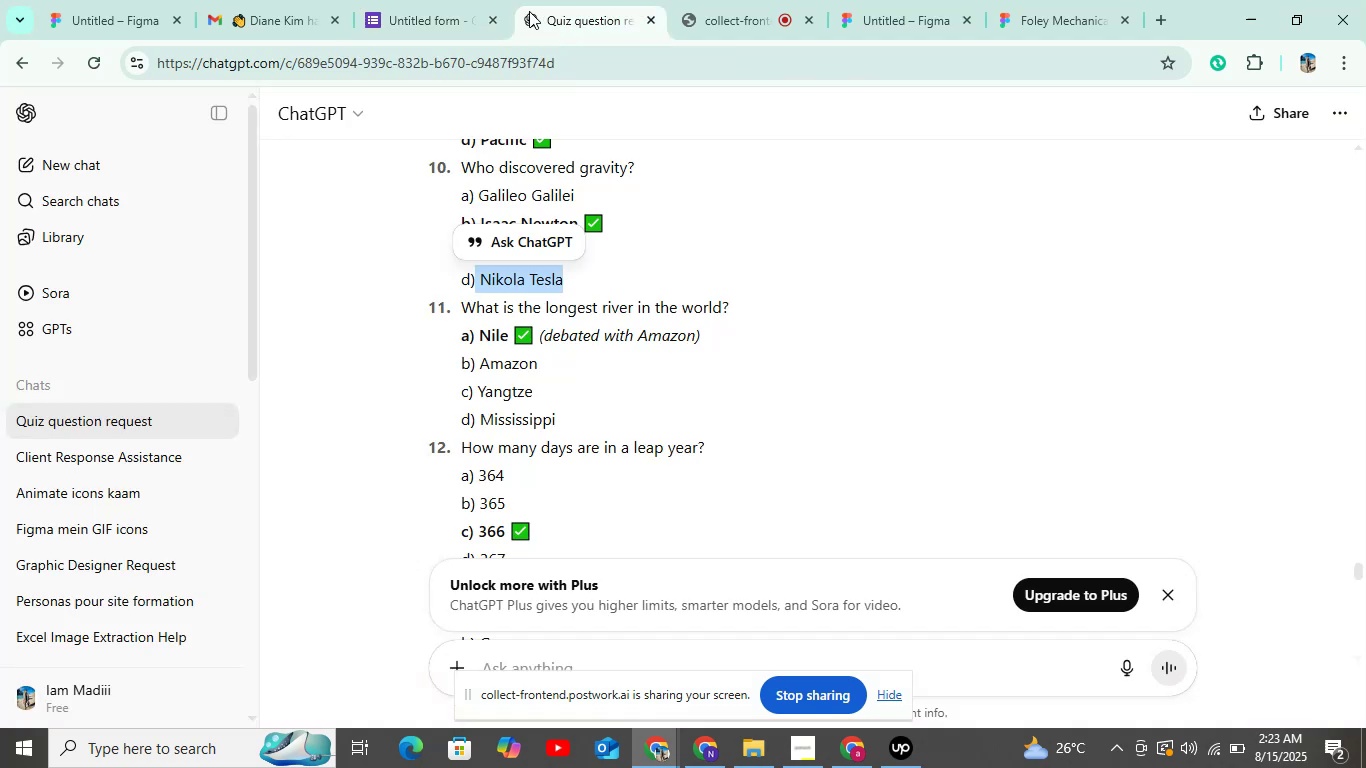 
scroll: coordinate [630, 288], scroll_direction: down, amount: 4.0
 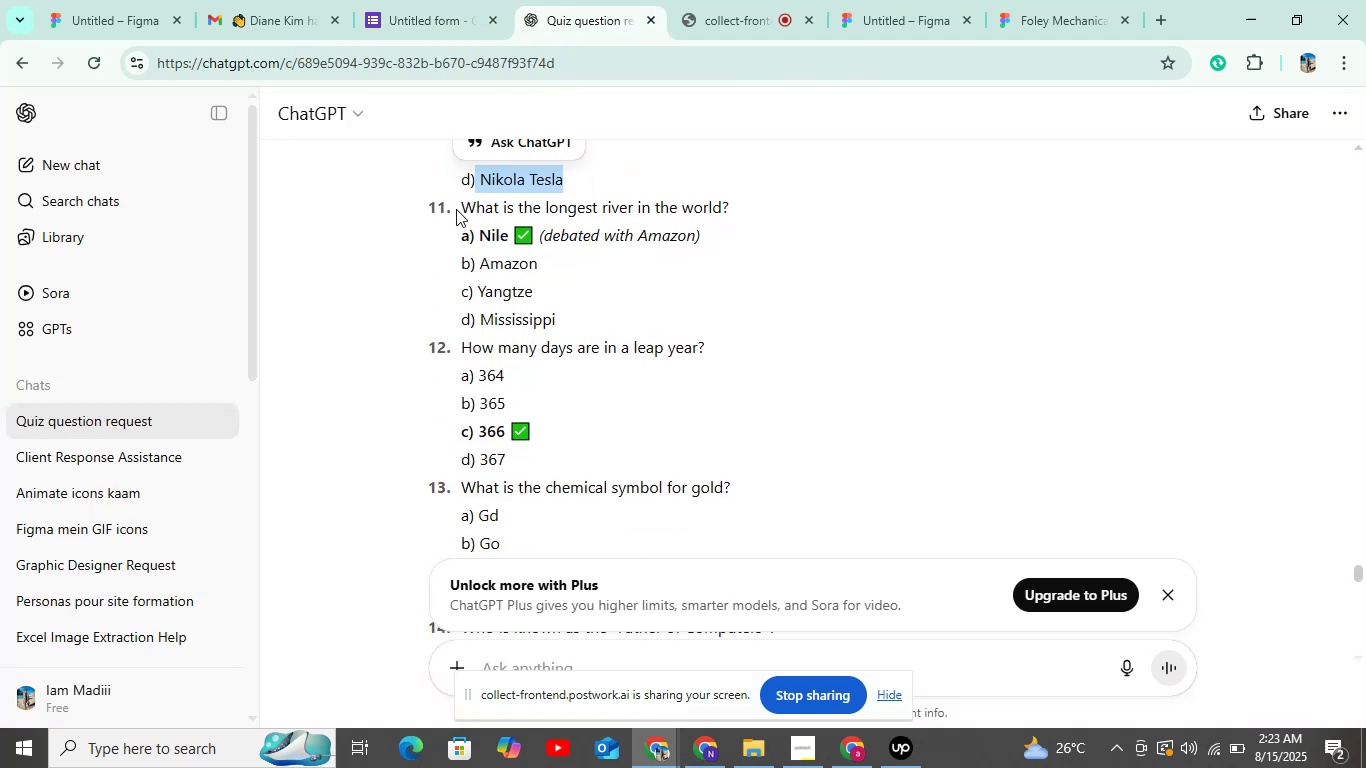 
left_click_drag(start_coordinate=[461, 202], to_coordinate=[745, 206])
 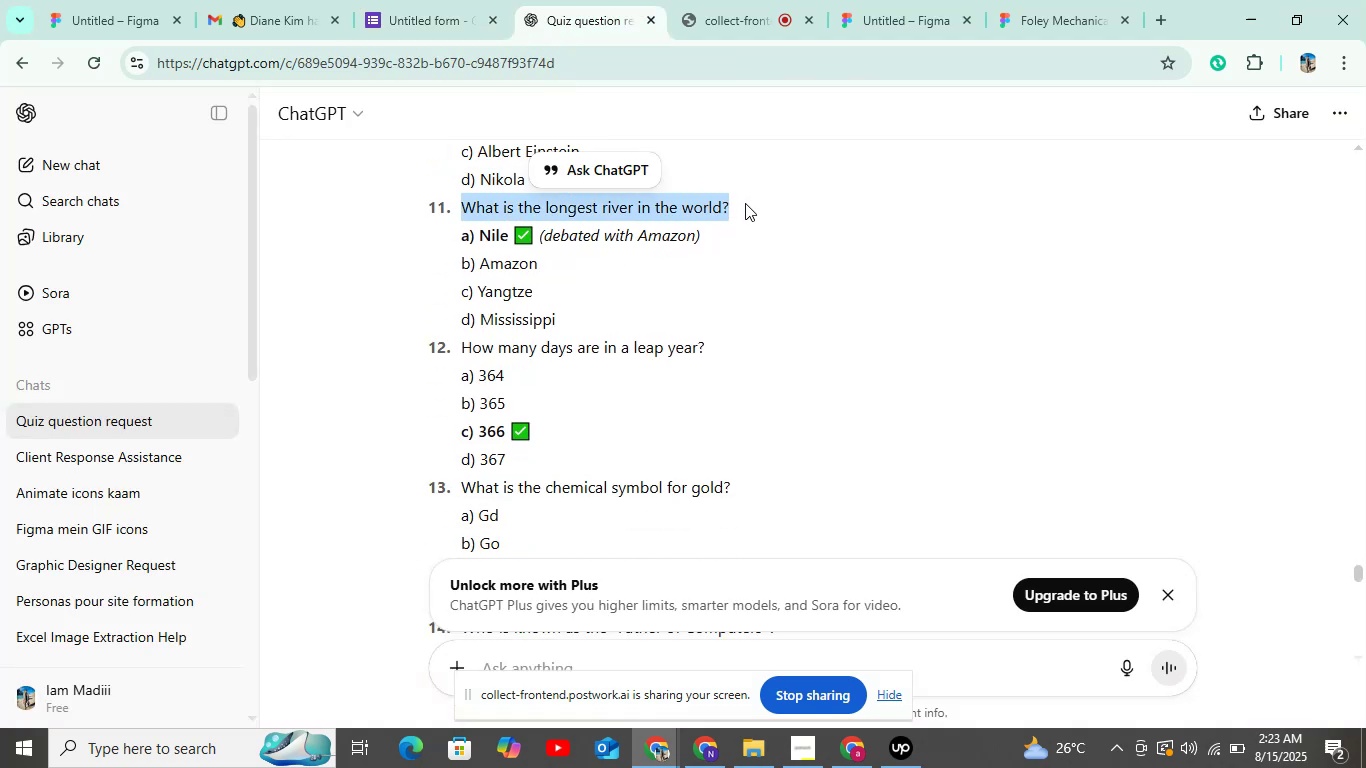 
key(Control+C)
 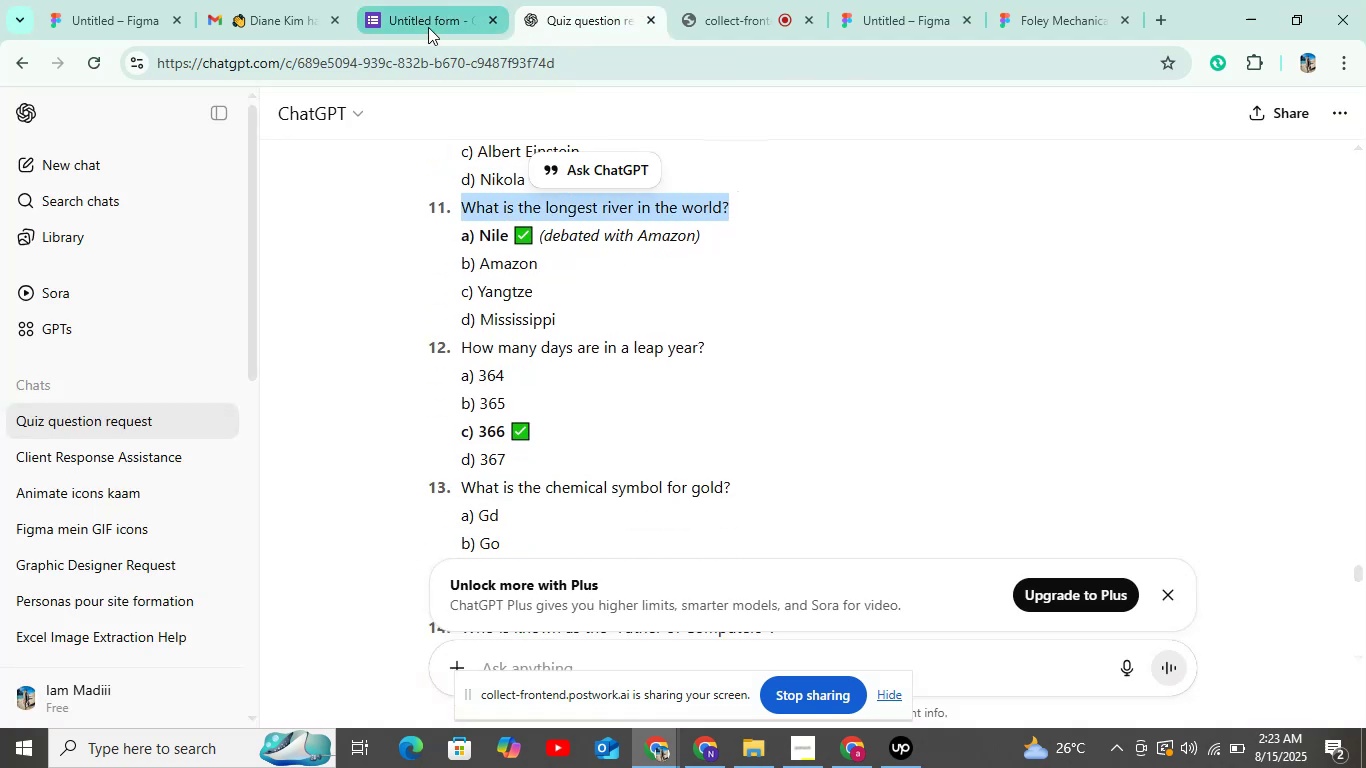 
left_click([428, 19])
 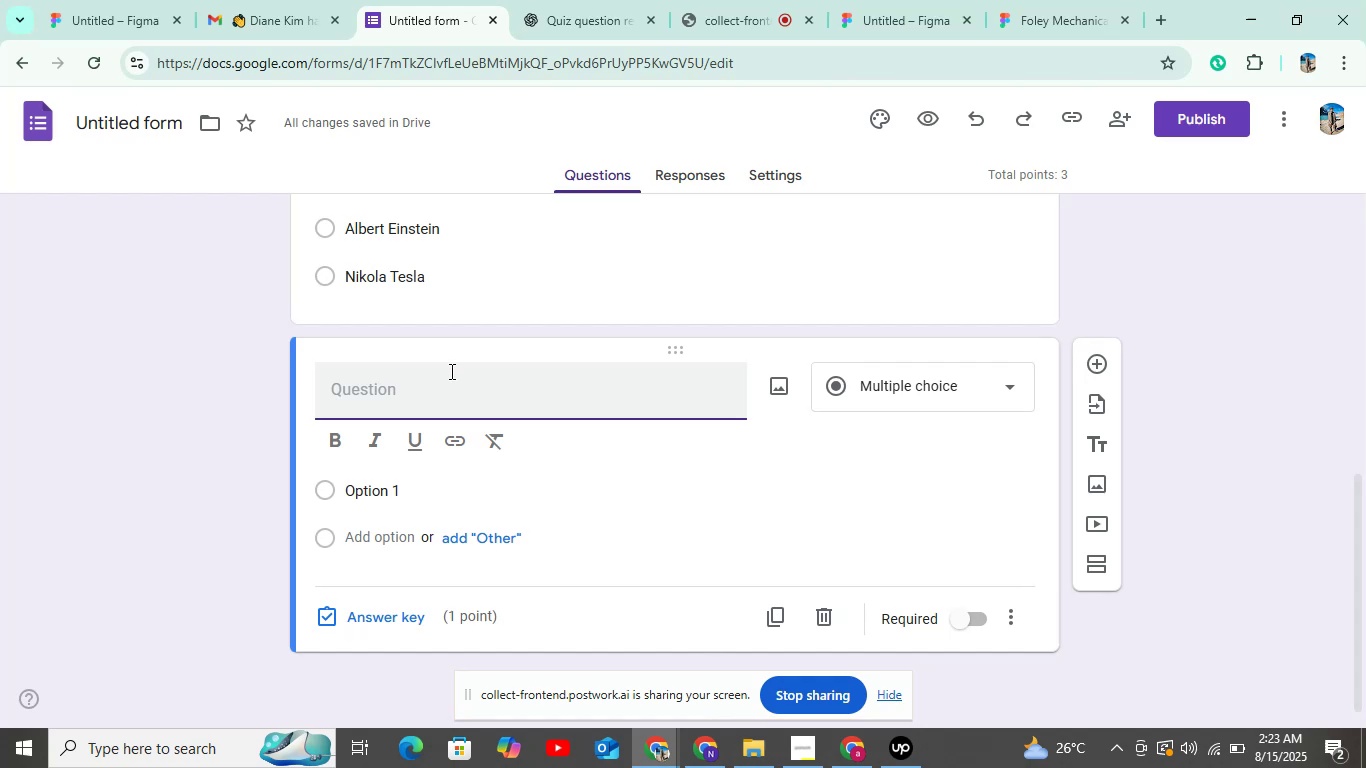 
left_click([441, 399])
 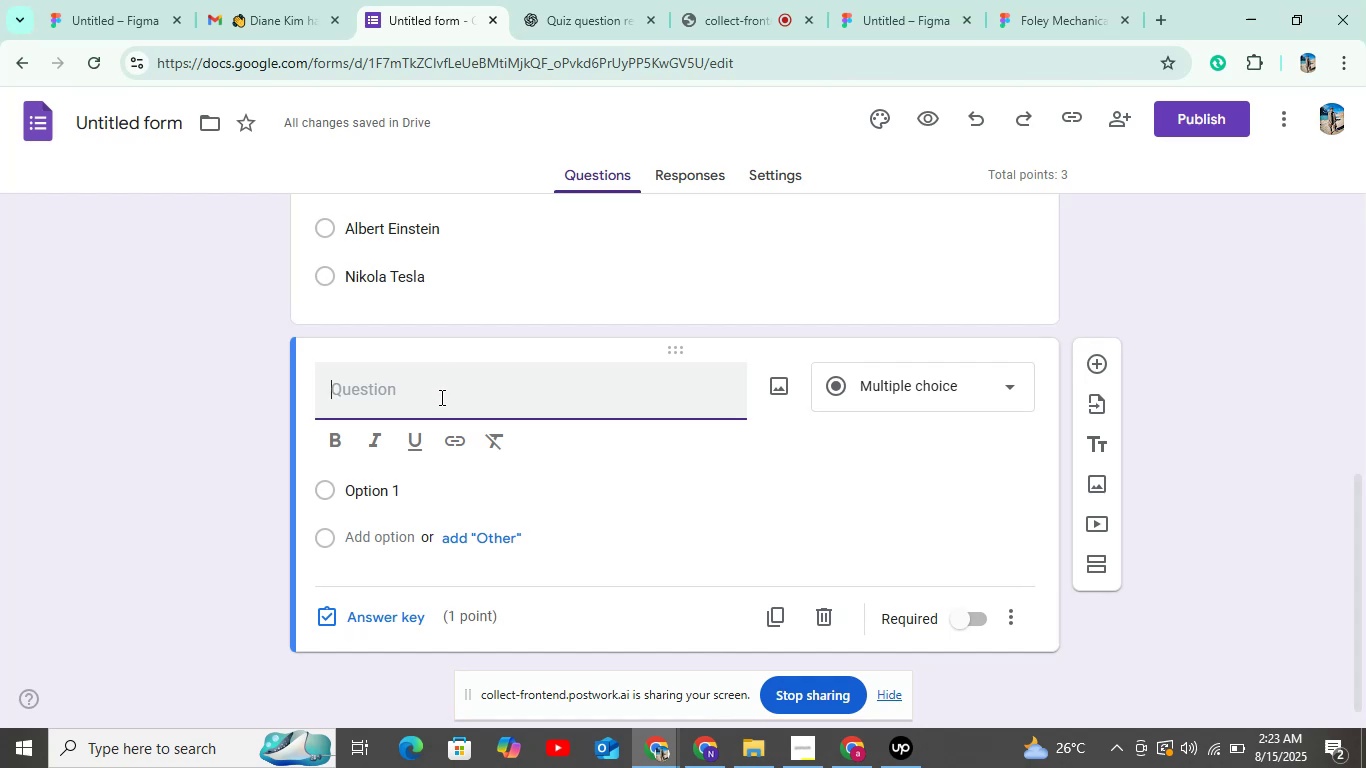 
key(Control+V)
 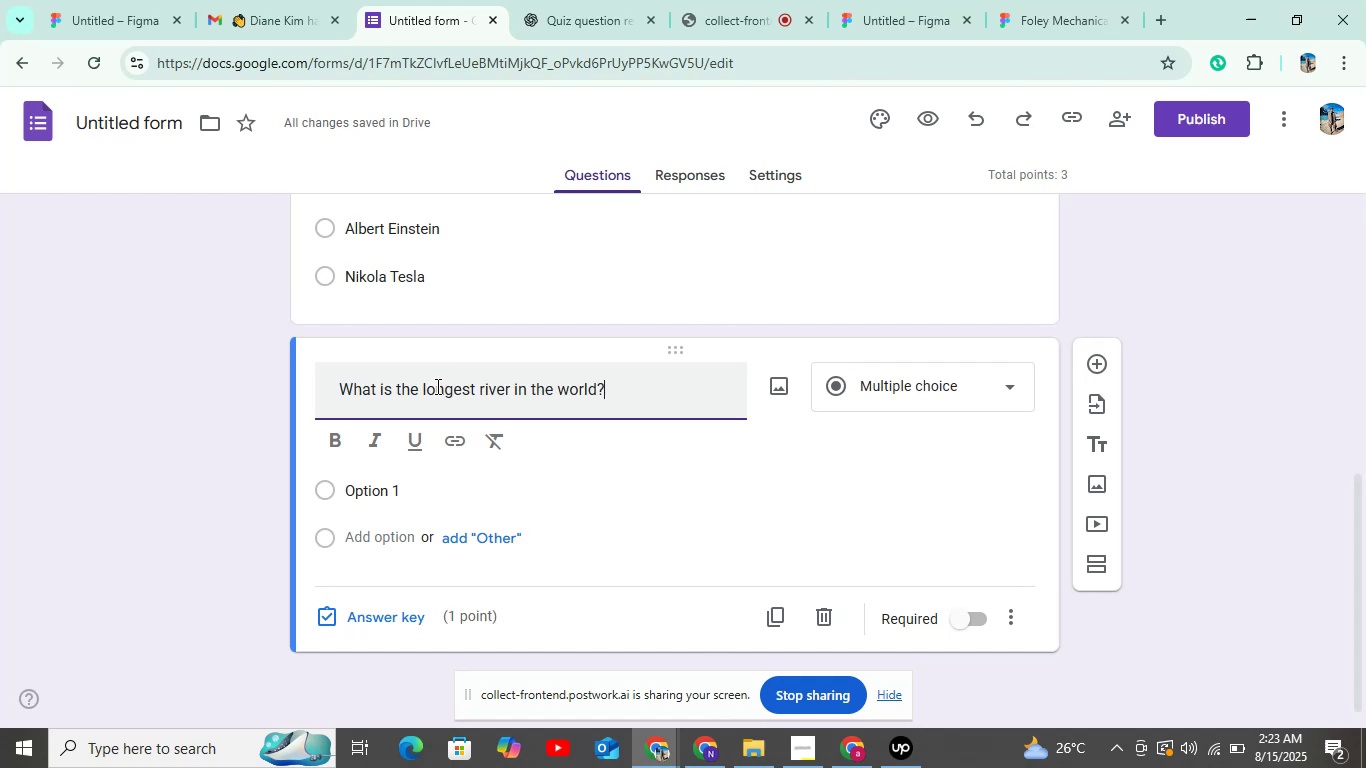 
scroll: coordinate [436, 391], scroll_direction: down, amount: 4.0
 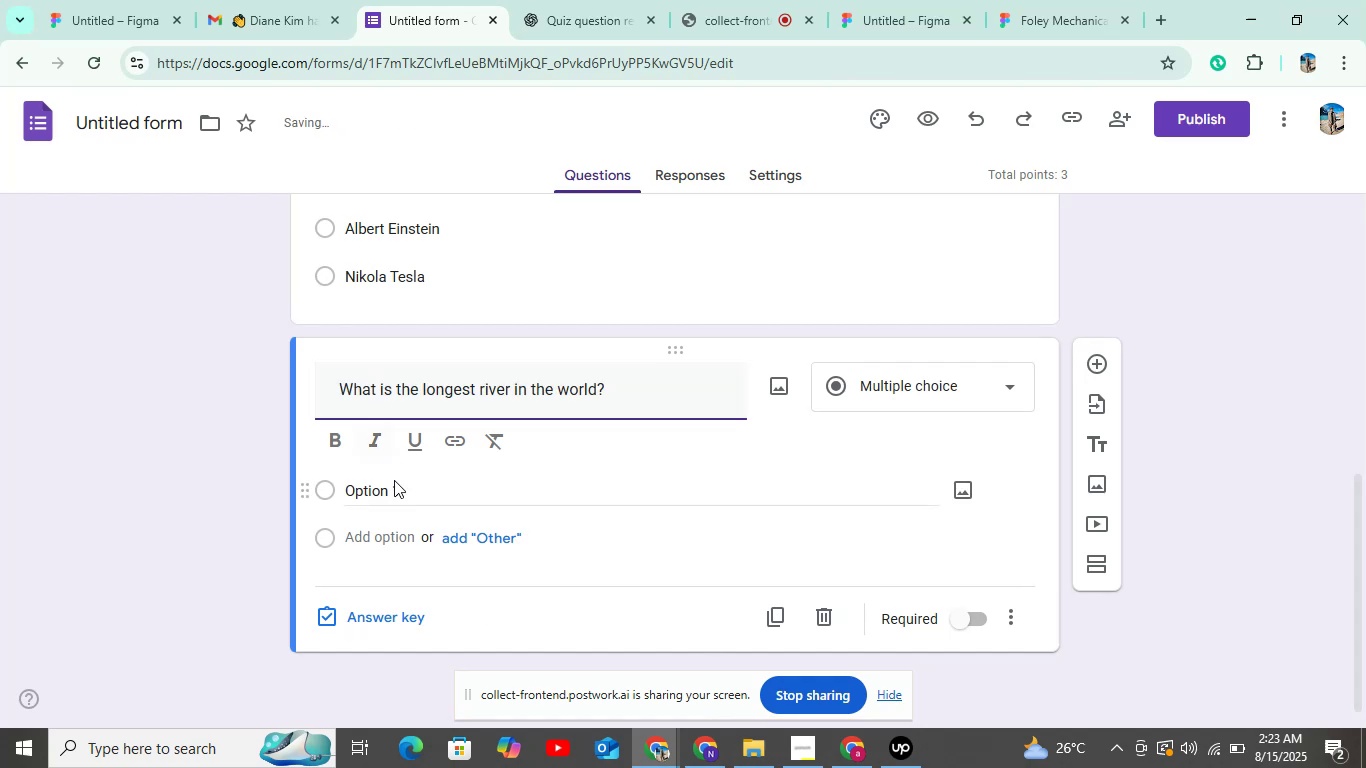 
left_click([397, 487])
 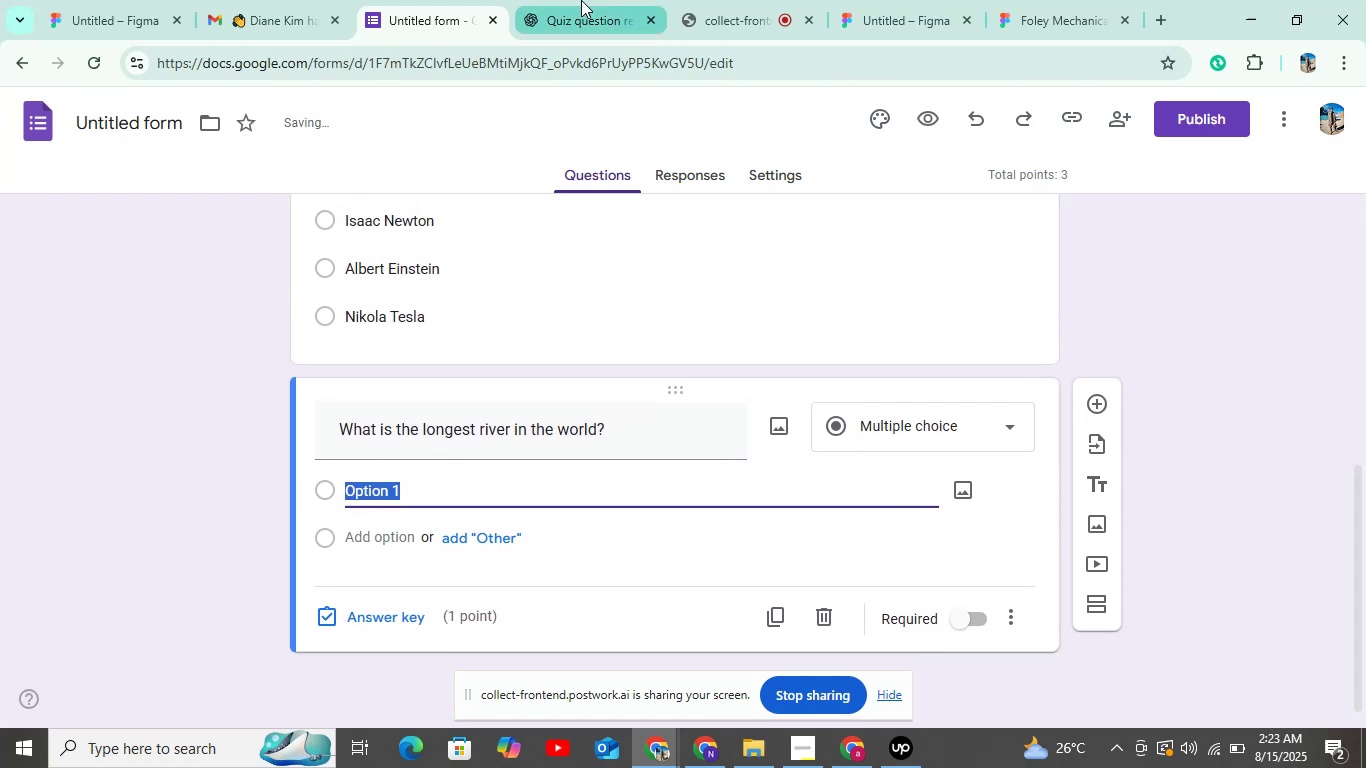 
left_click([586, 20])
 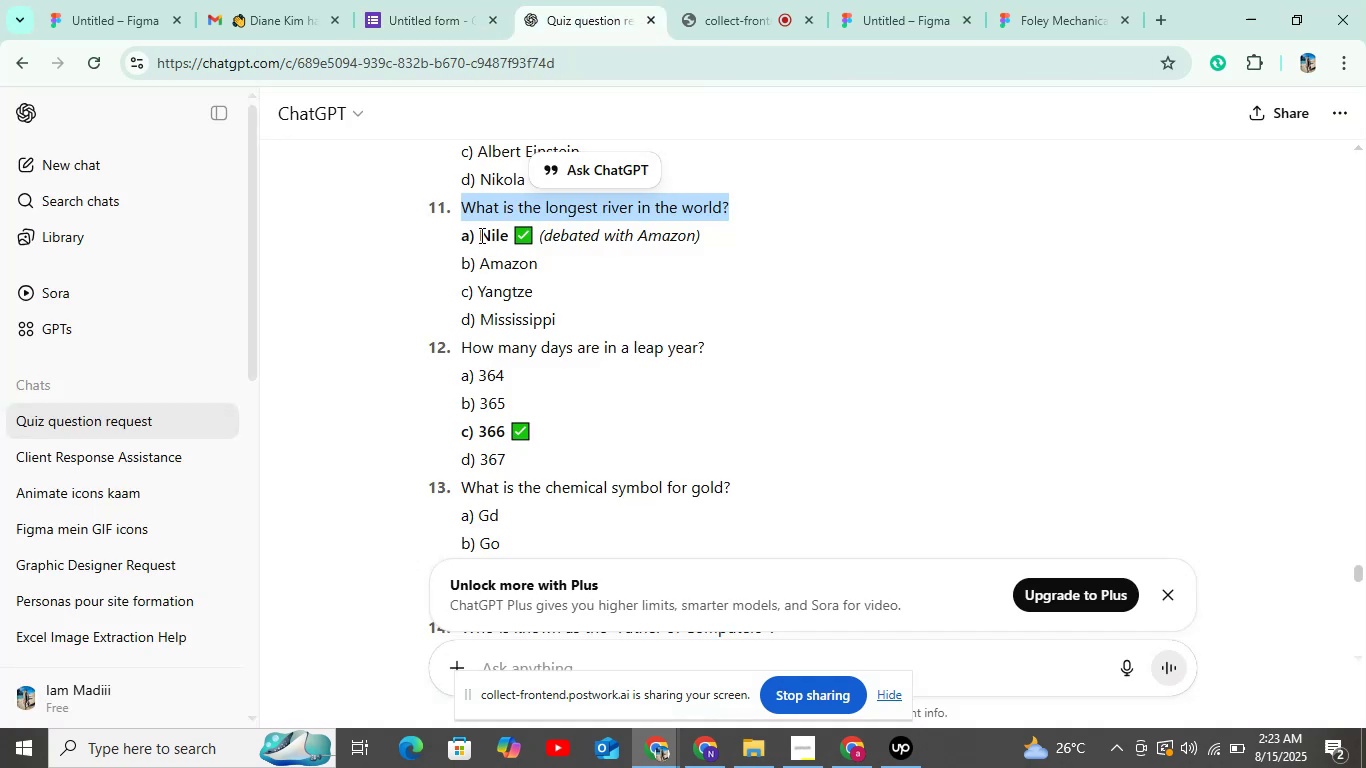 
left_click_drag(start_coordinate=[477, 237], to_coordinate=[521, 235])
 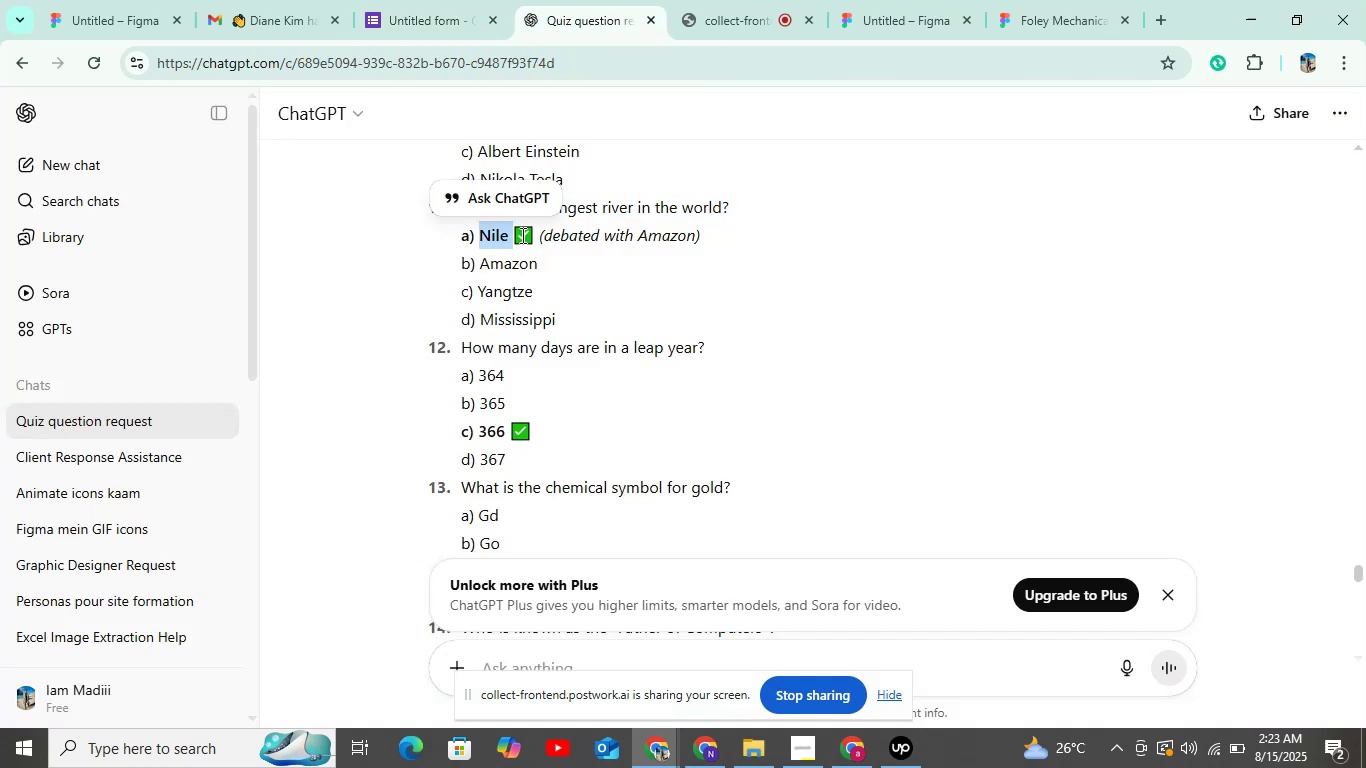 
key(Control+C)
 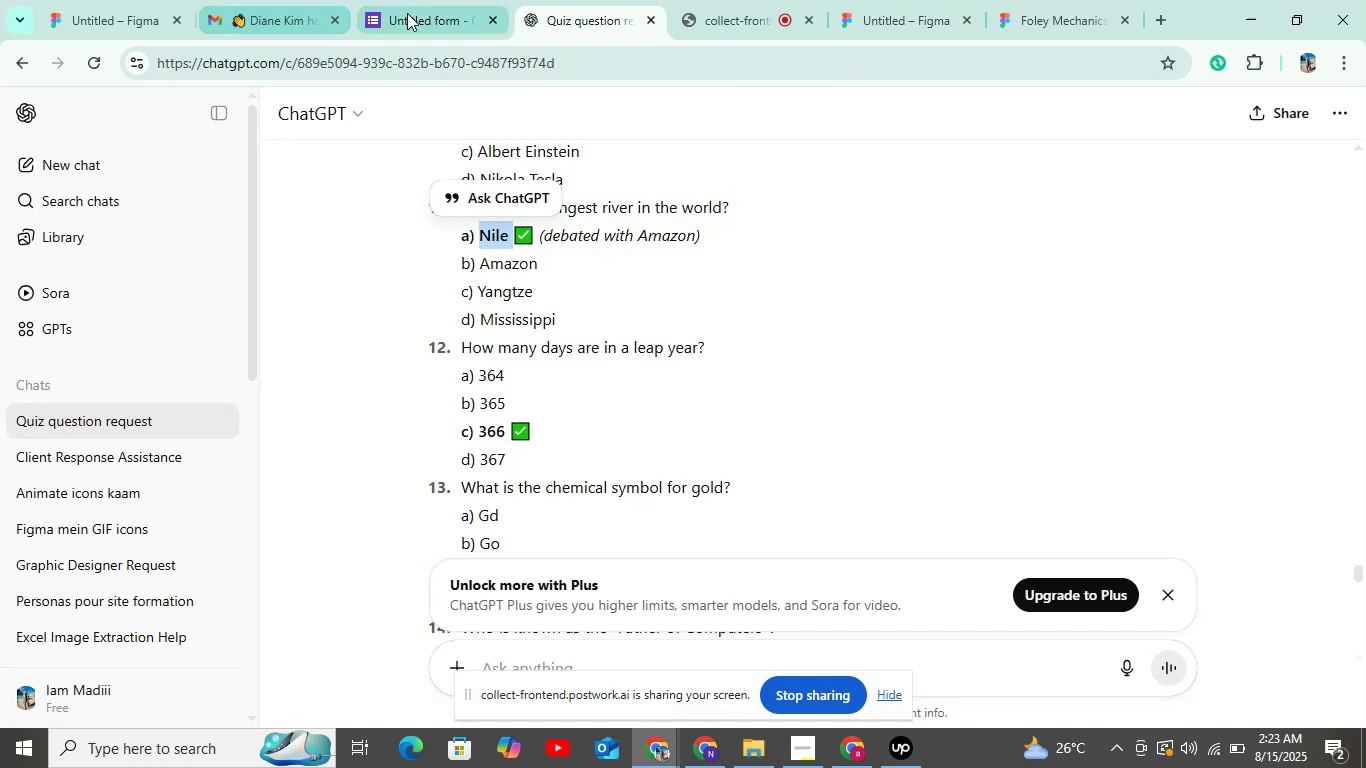 
left_click([409, 13])
 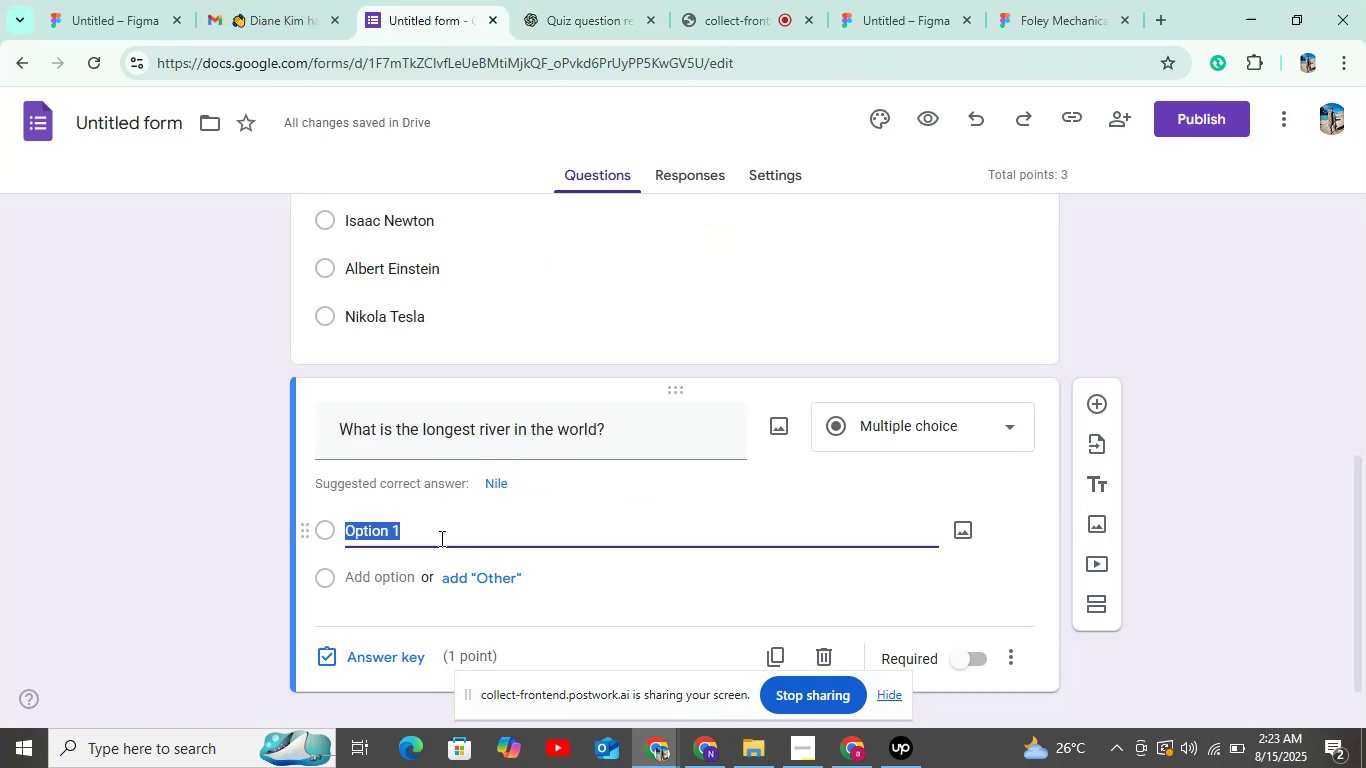 
key(Control+V)
 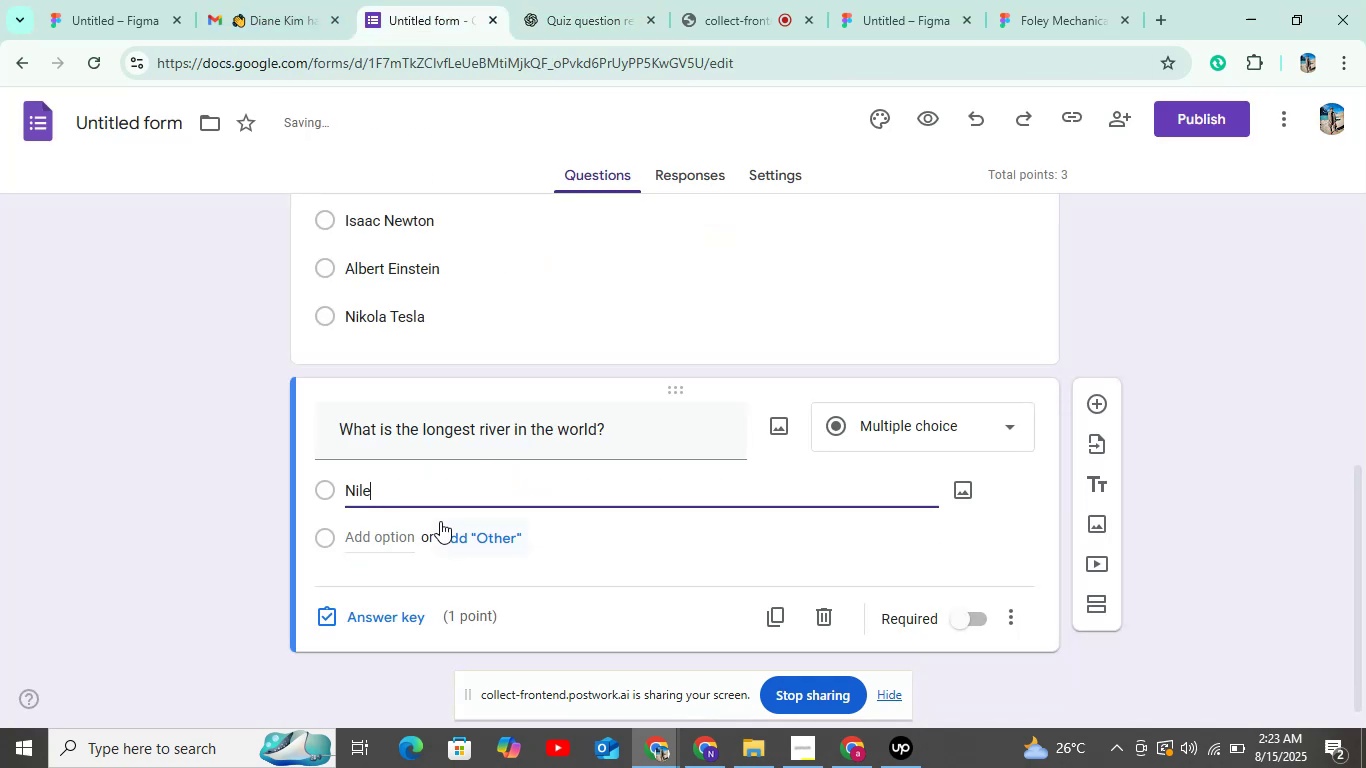 
scroll: coordinate [453, 497], scroll_direction: down, amount: 5.0
 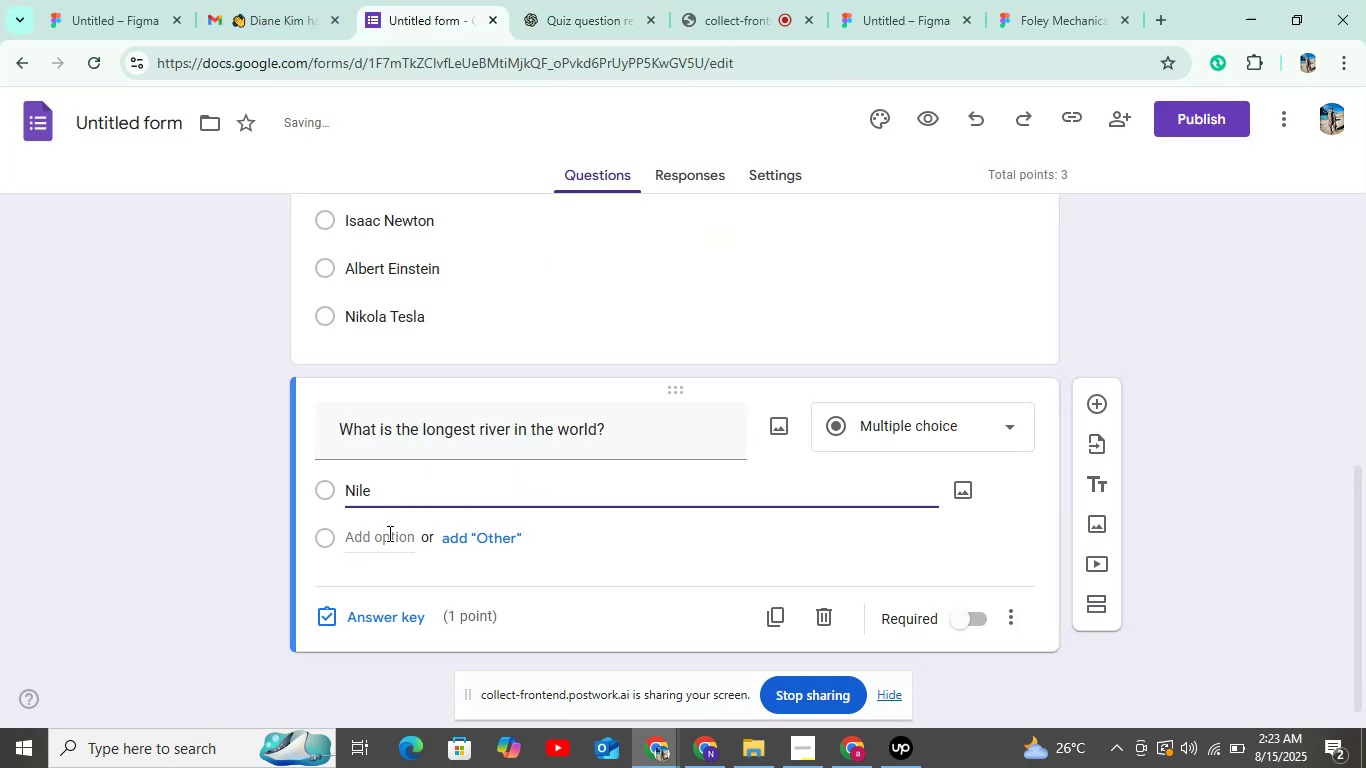 
left_click([388, 533])
 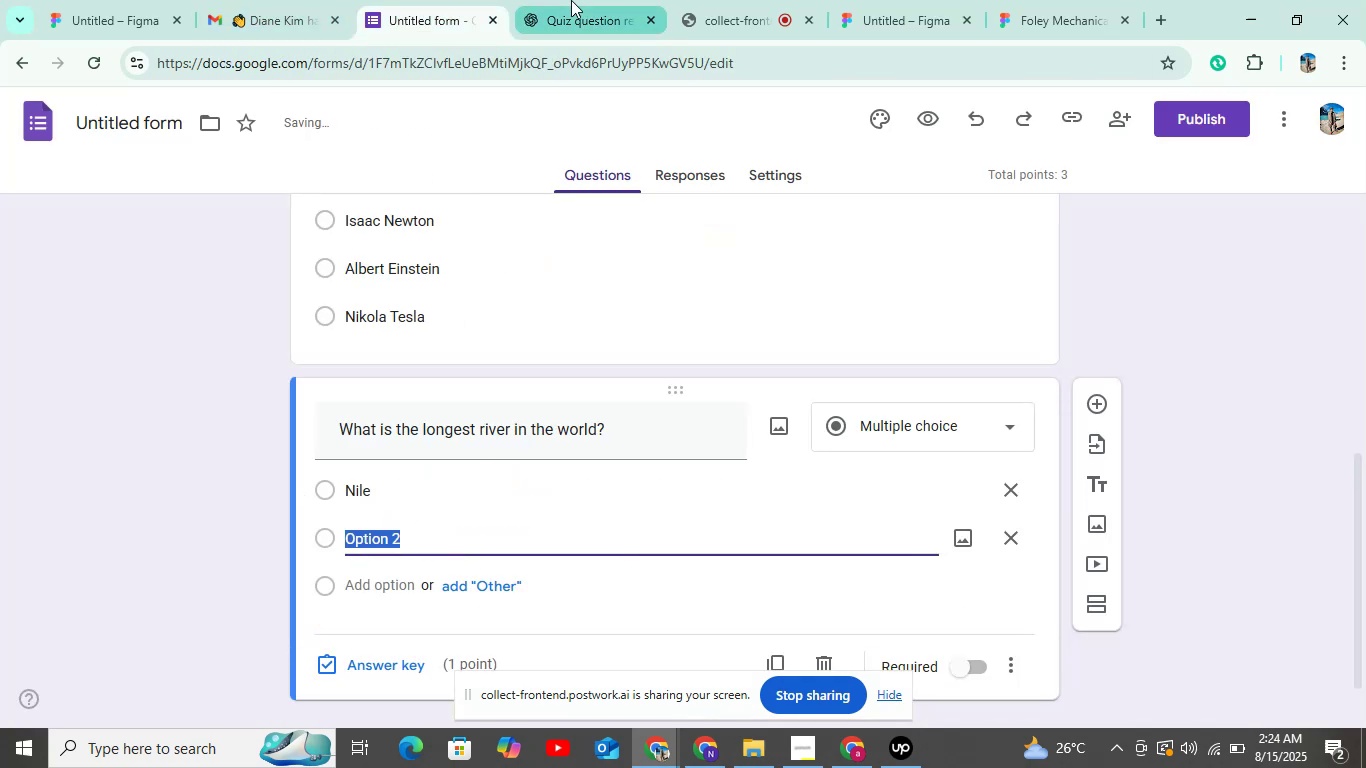 
left_click([571, 0])
 